 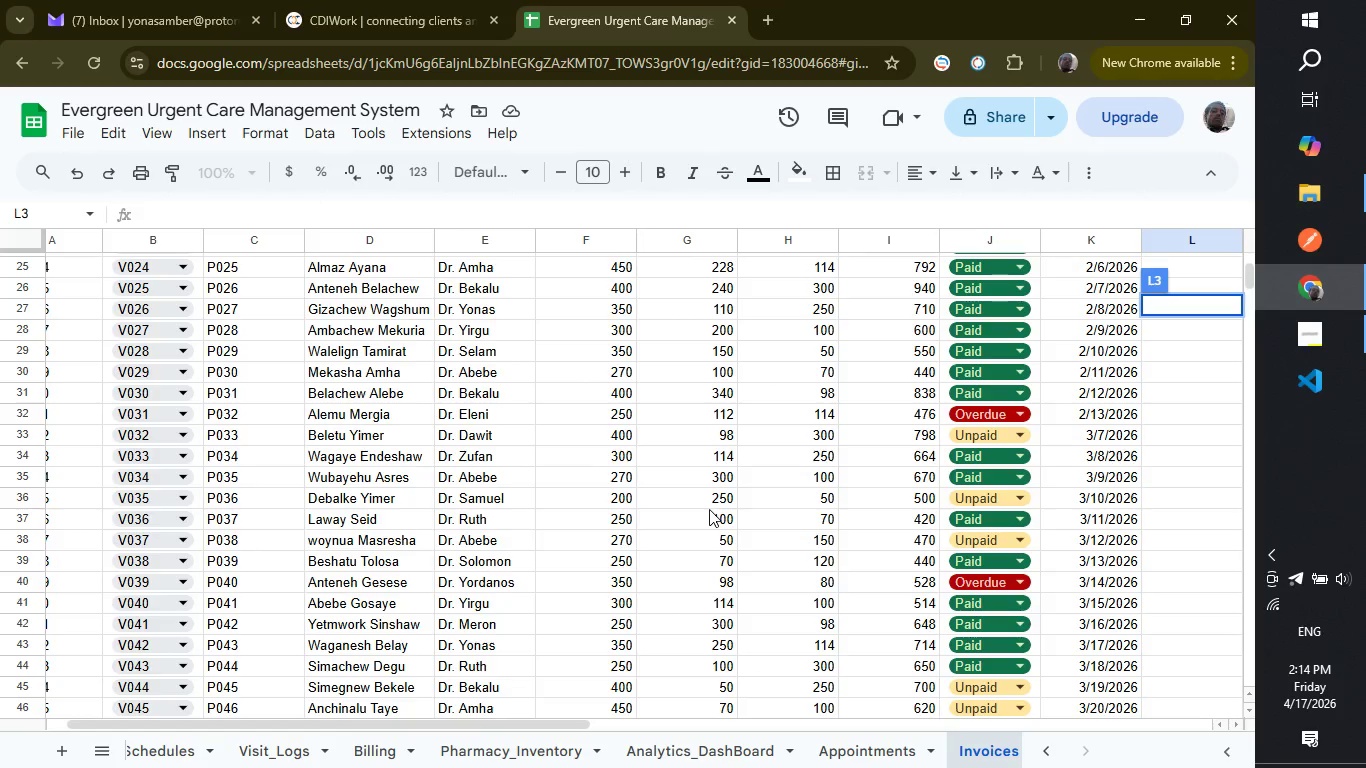 
scroll: coordinate [709, 509], scroll_direction: down, amount: 6.0
 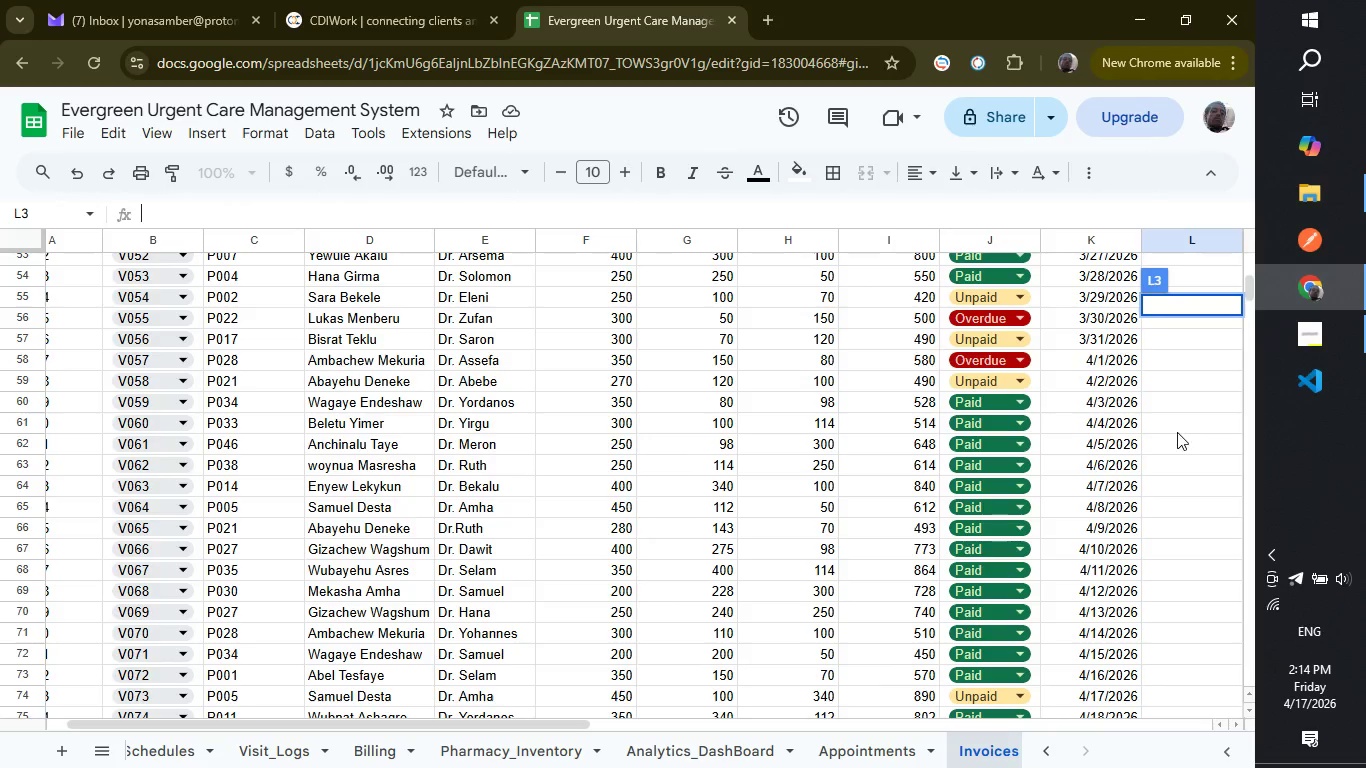 
scroll: coordinate [958, 541], scroll_direction: up, amount: 14.0
 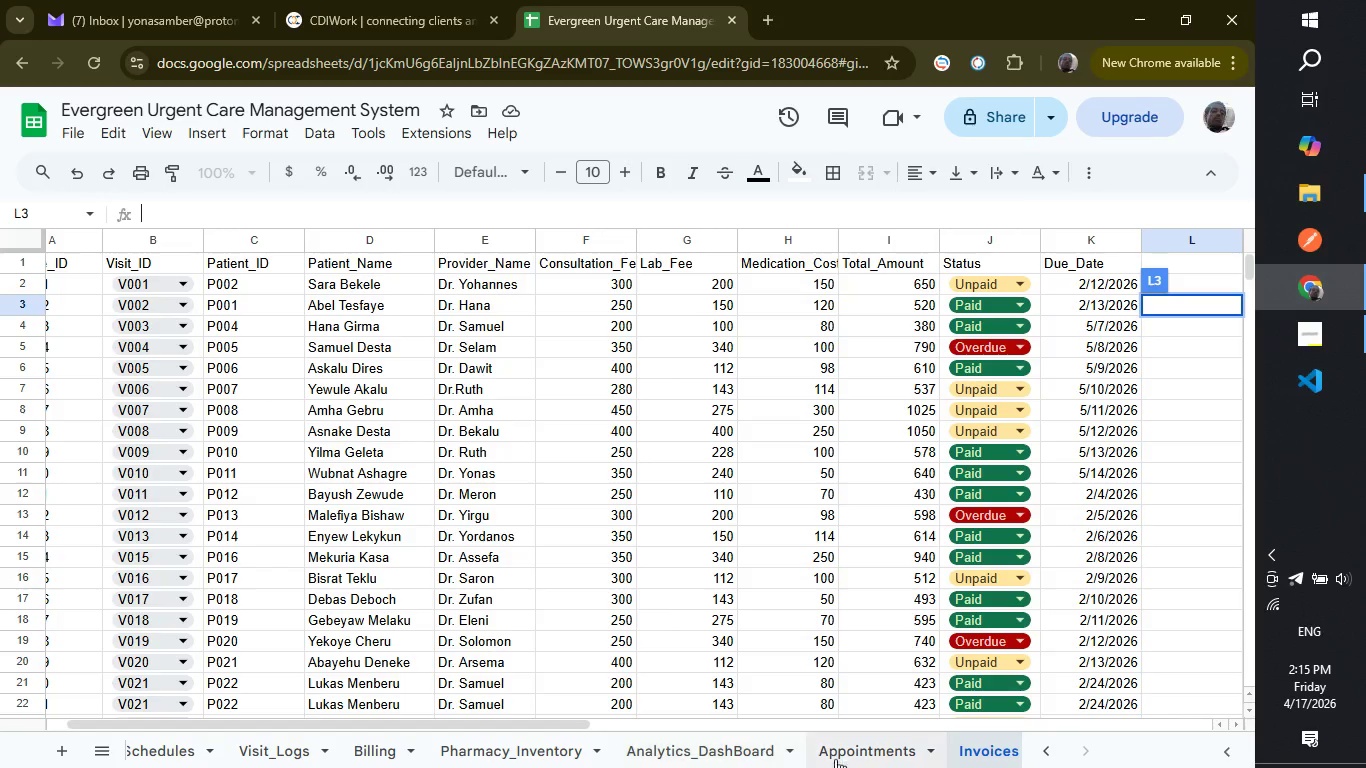 
left_click([861, 760])
 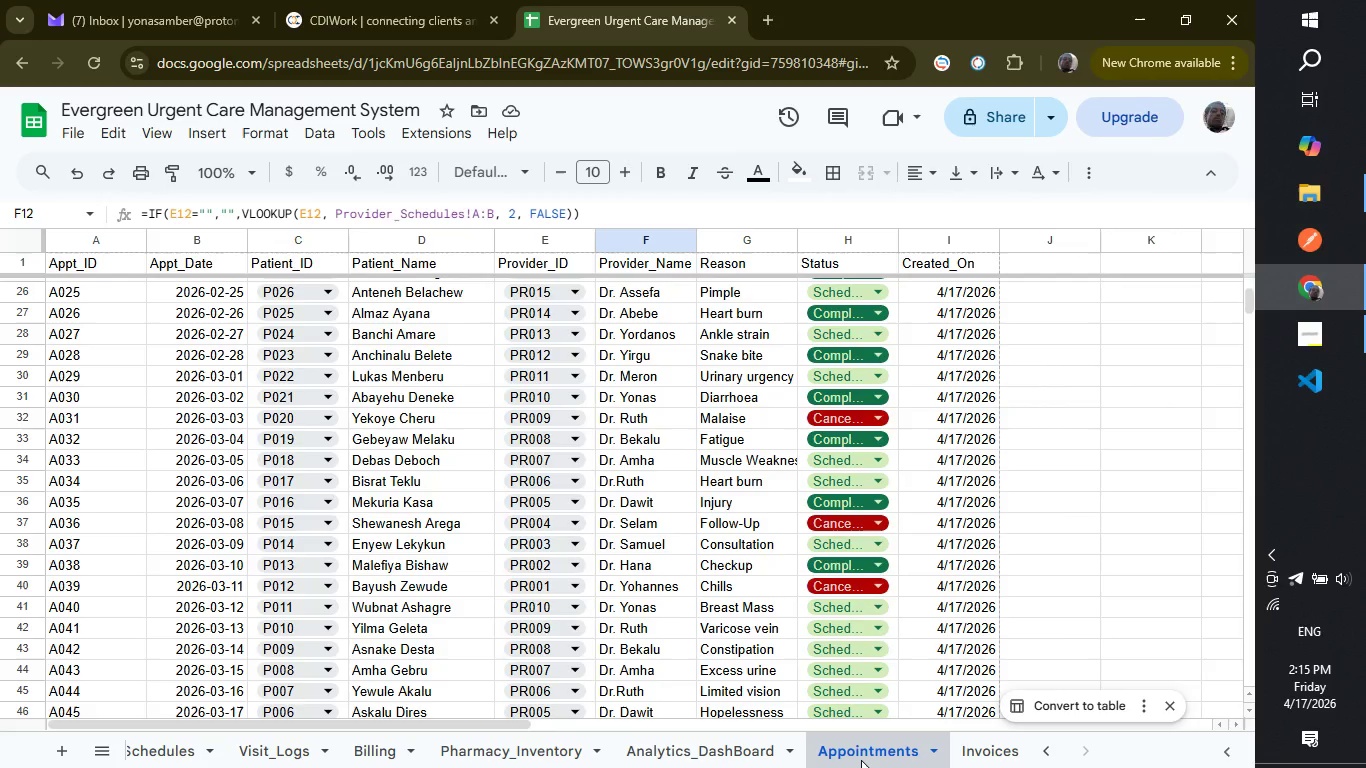 
wait(10.73)
 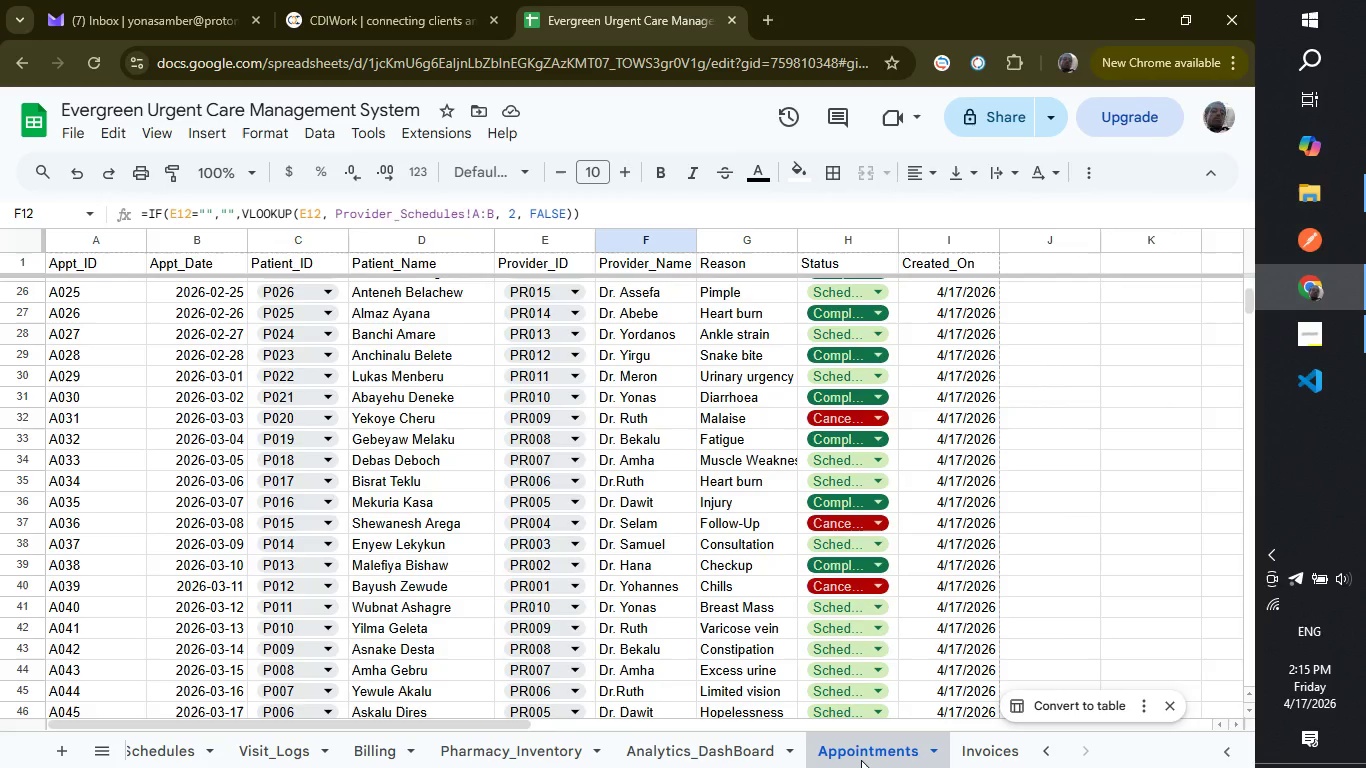 
left_click_drag(start_coordinate=[246, 729], to_coordinate=[216, 705])
 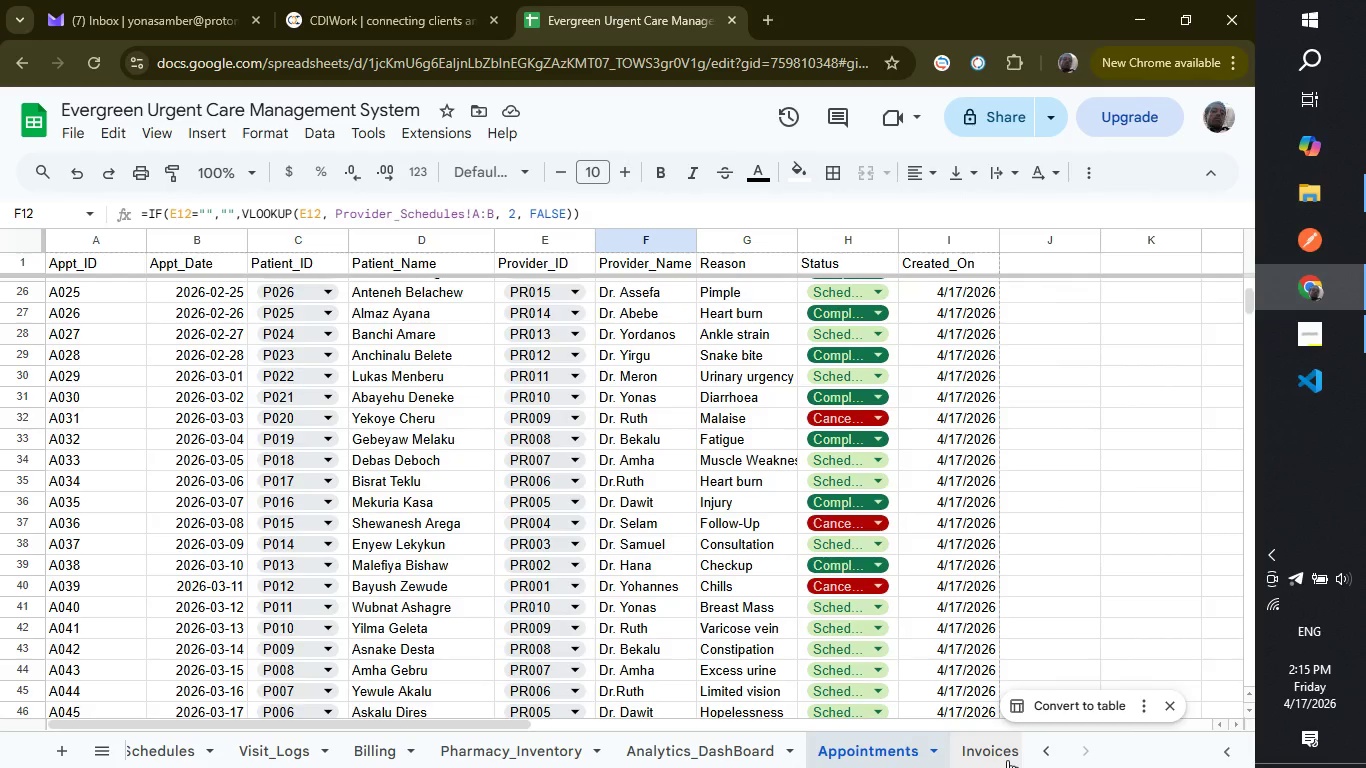 
left_click([1007, 760])
 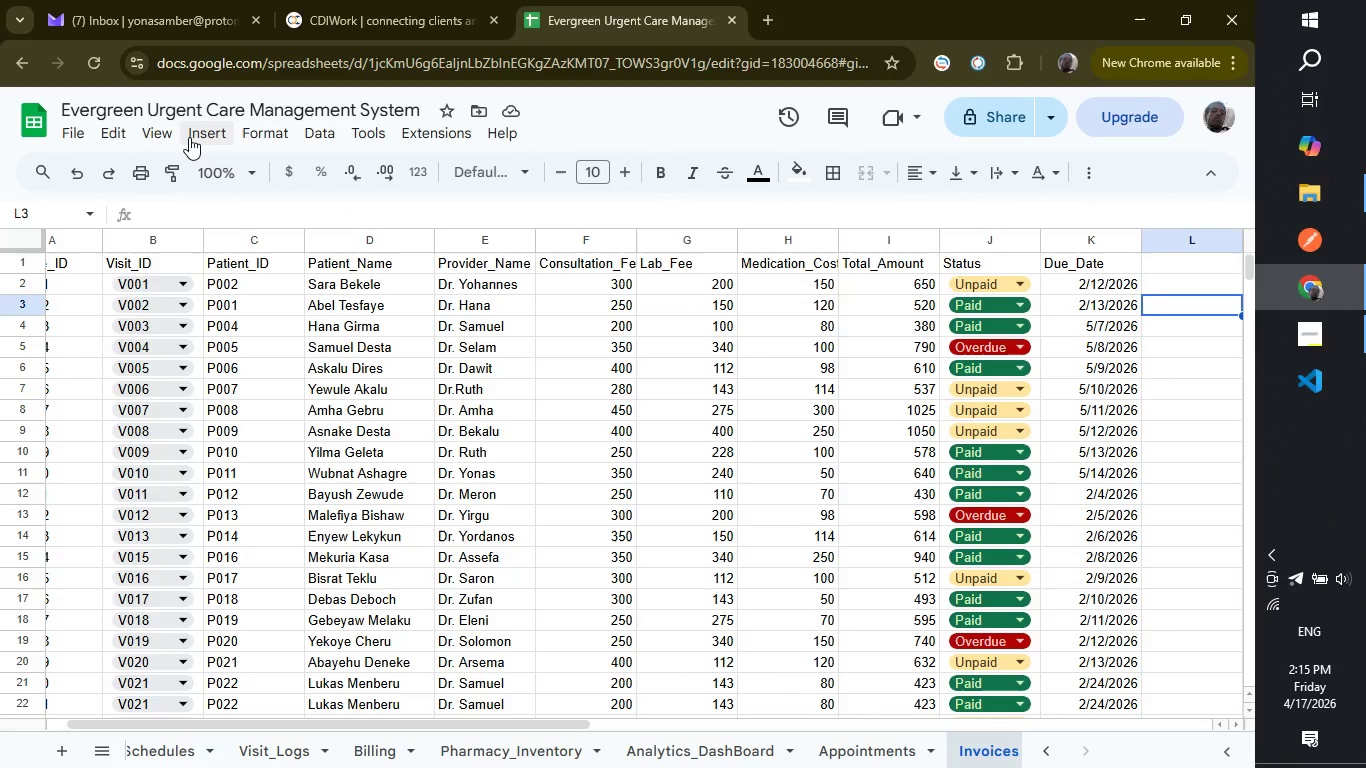 
left_click([166, 137])
 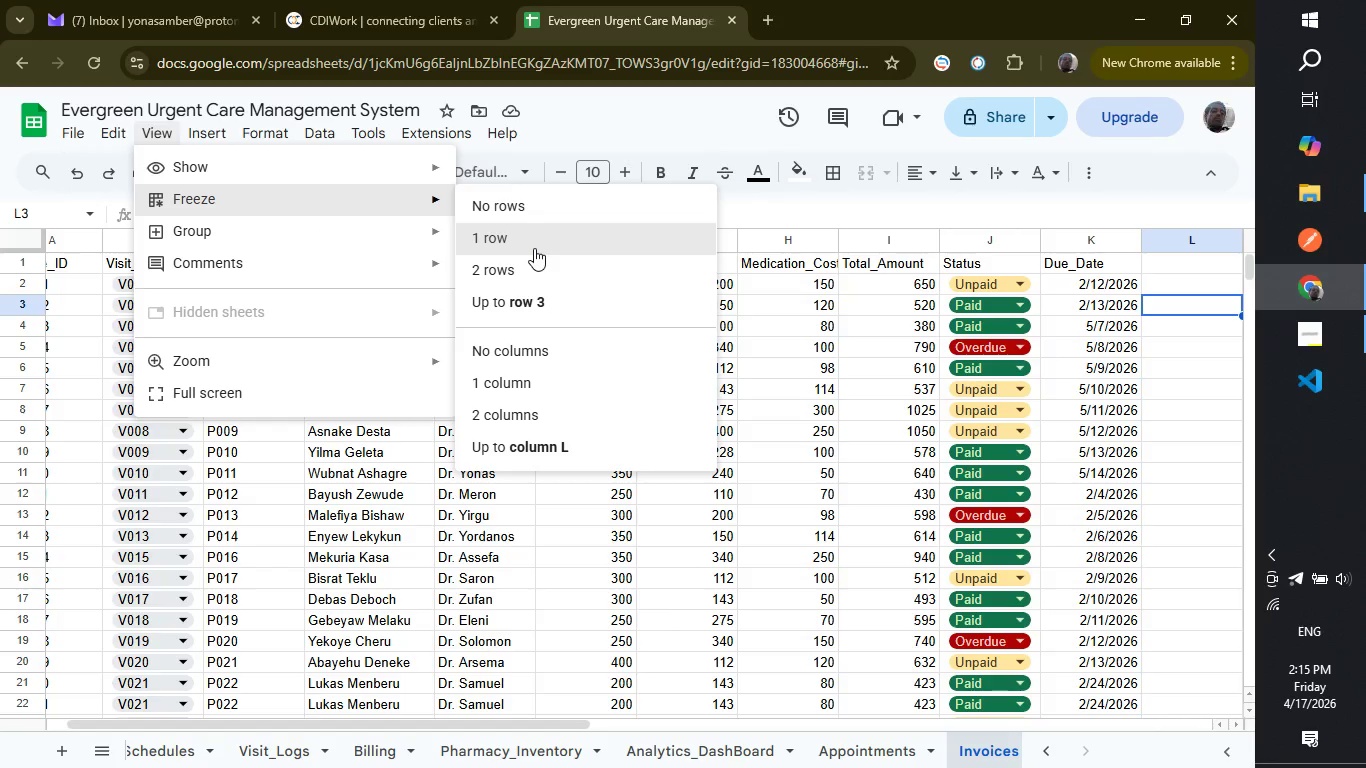 
left_click([568, 248])
 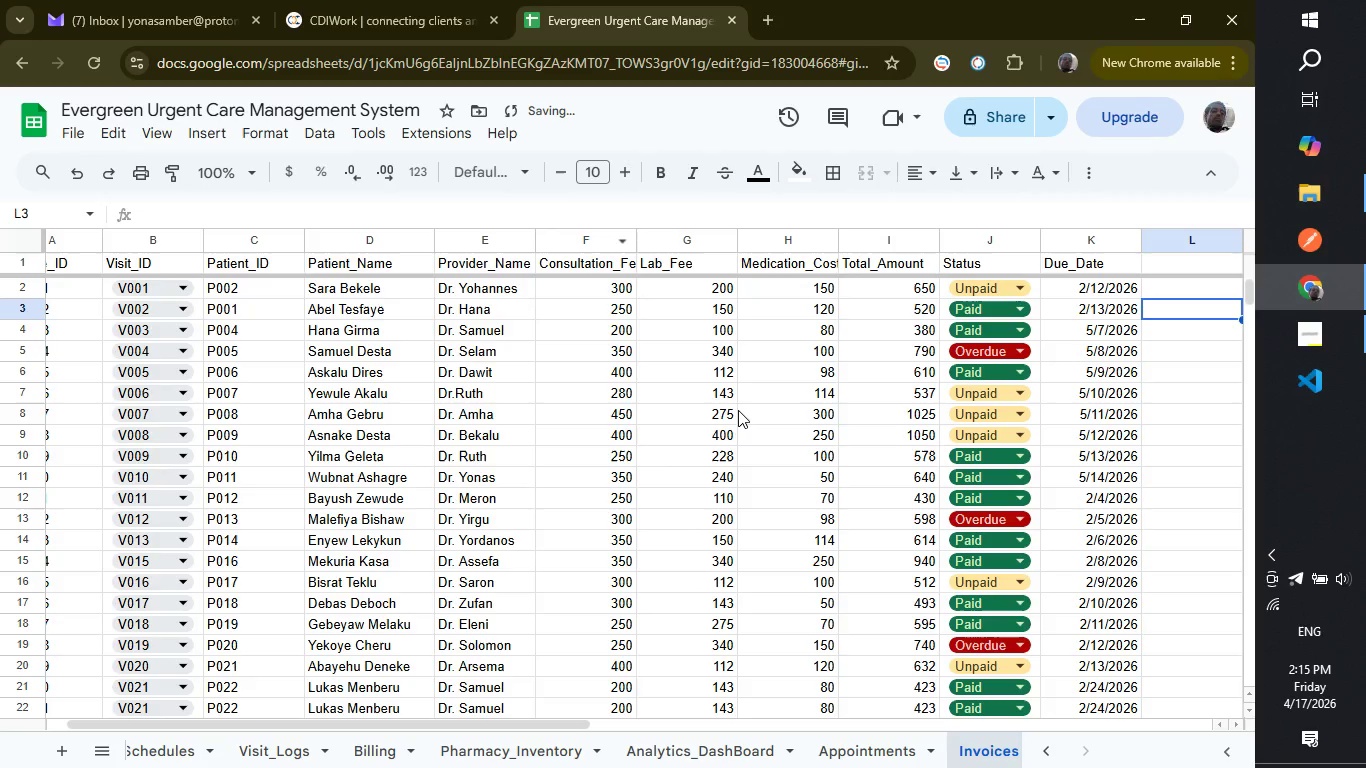 
scroll: coordinate [738, 410], scroll_direction: up, amount: 6.0
 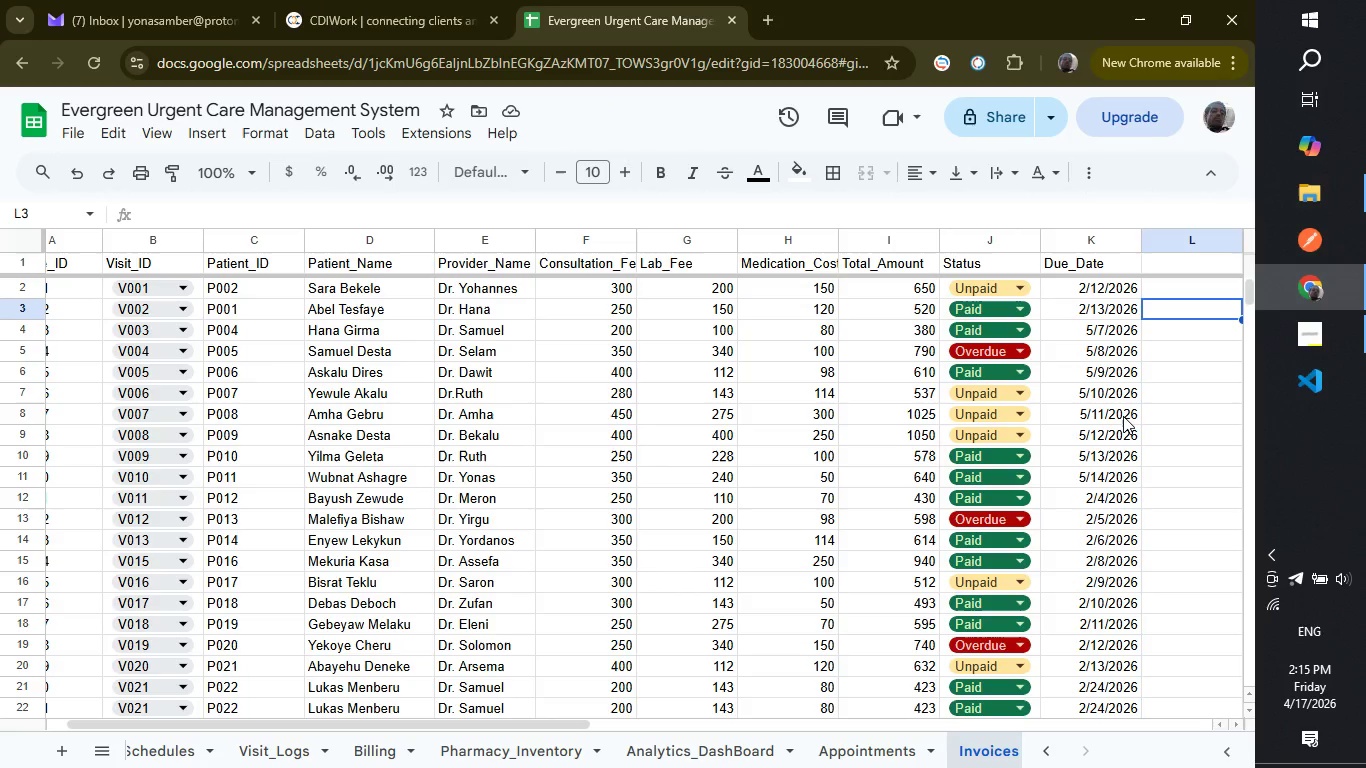 
wait(5.27)
 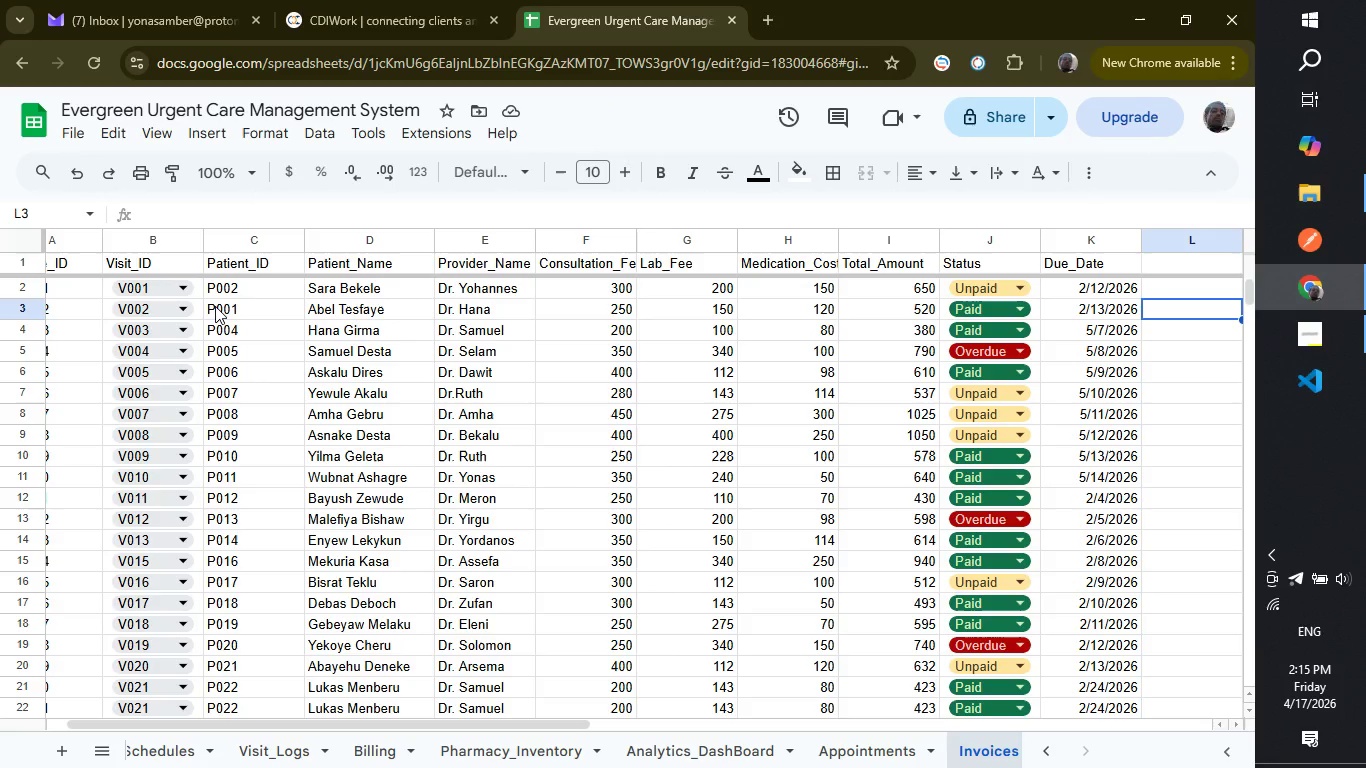 
left_click([857, 746])
 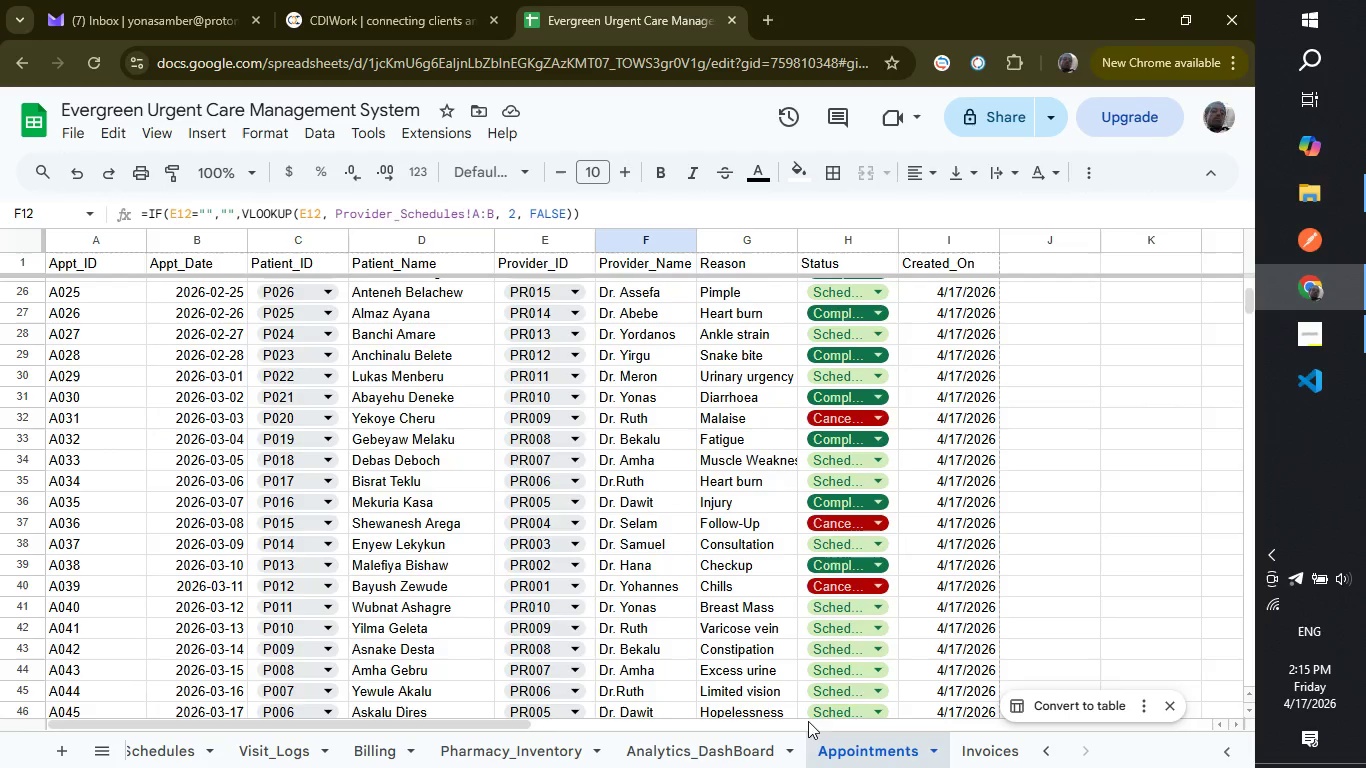 
scroll: coordinate [811, 590], scroll_direction: down, amount: 2.0
 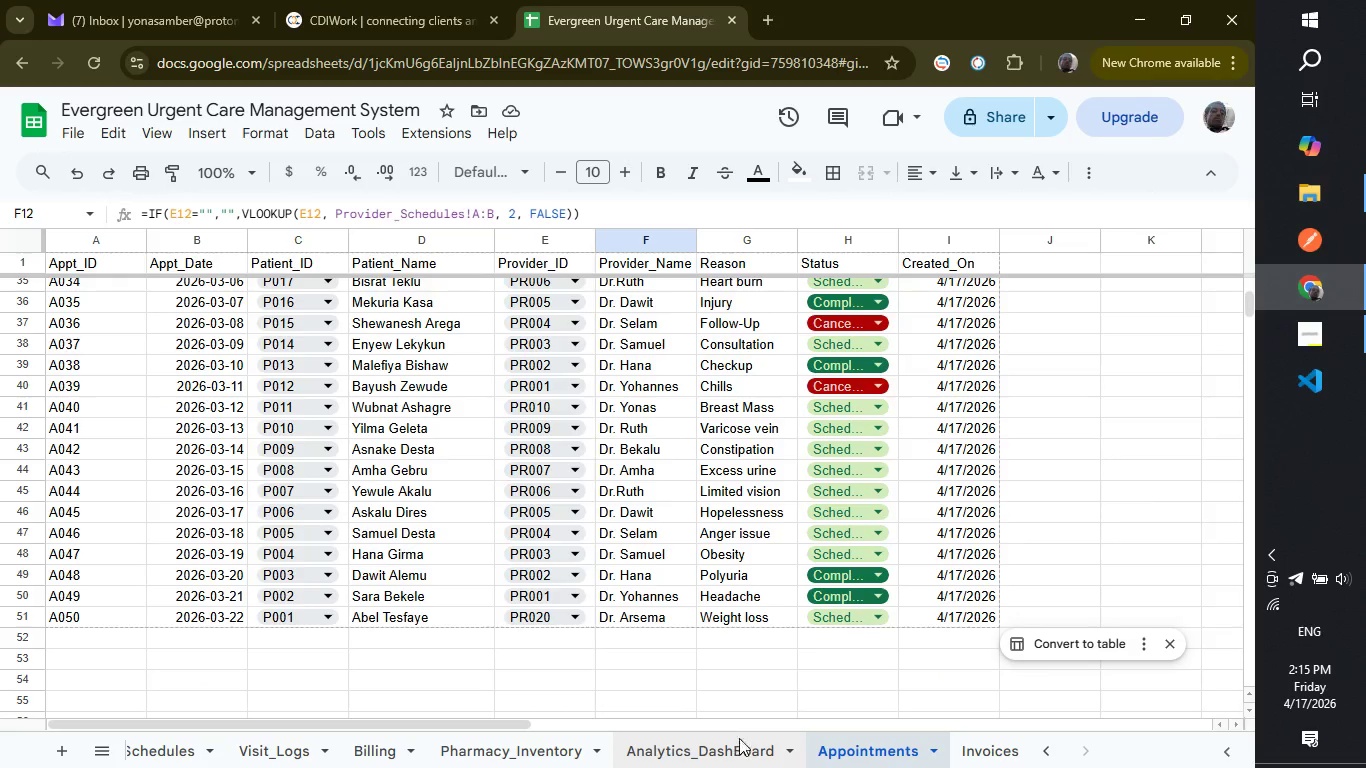 
left_click([739, 738])
 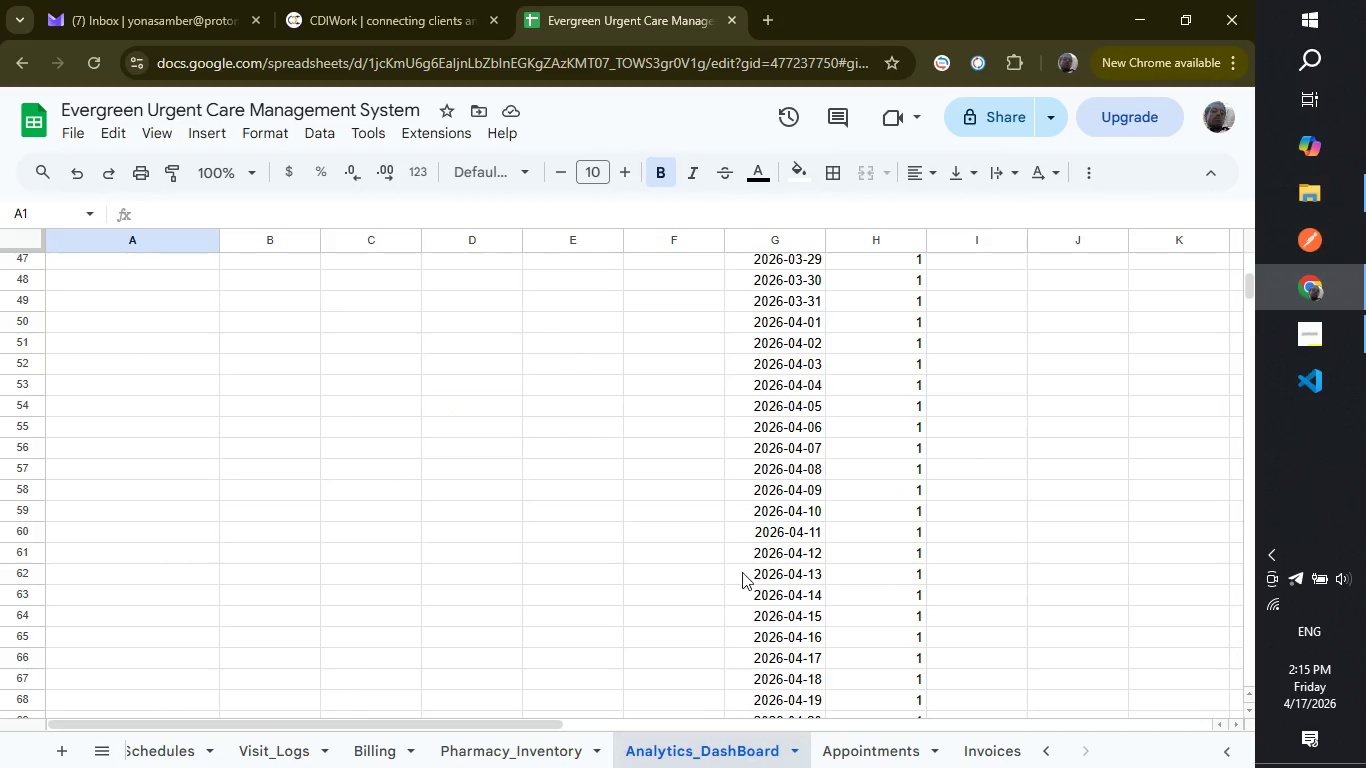 
scroll: coordinate [742, 560], scroll_direction: up, amount: 12.0
 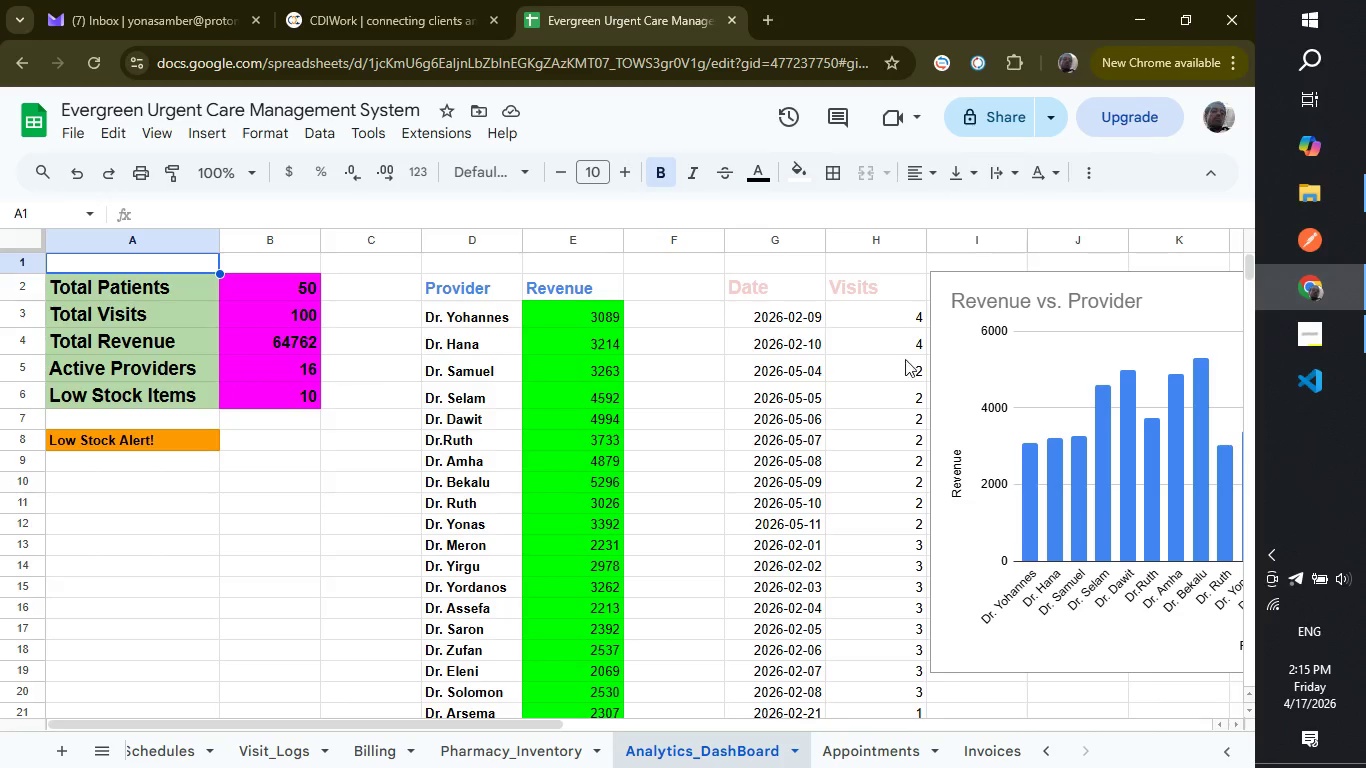 
left_click([752, 275])
 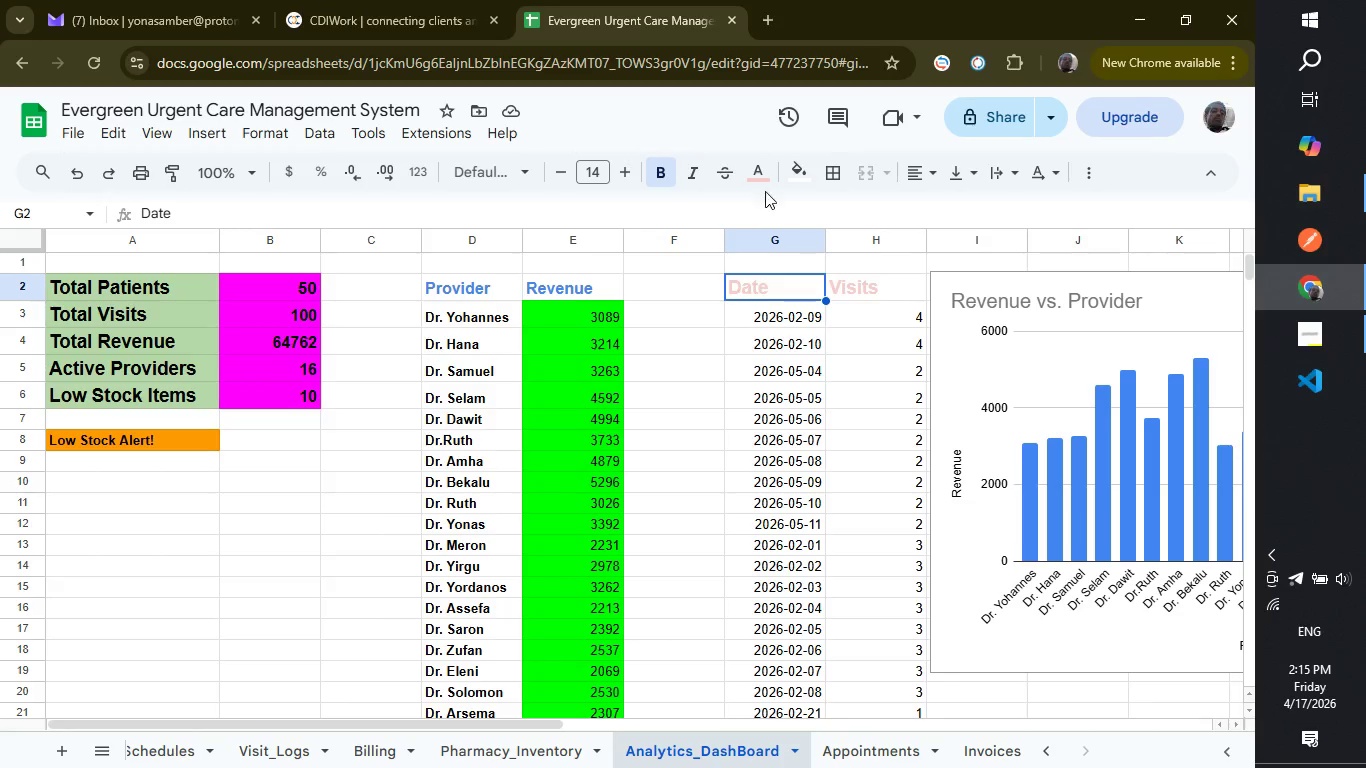 
left_click([763, 181])
 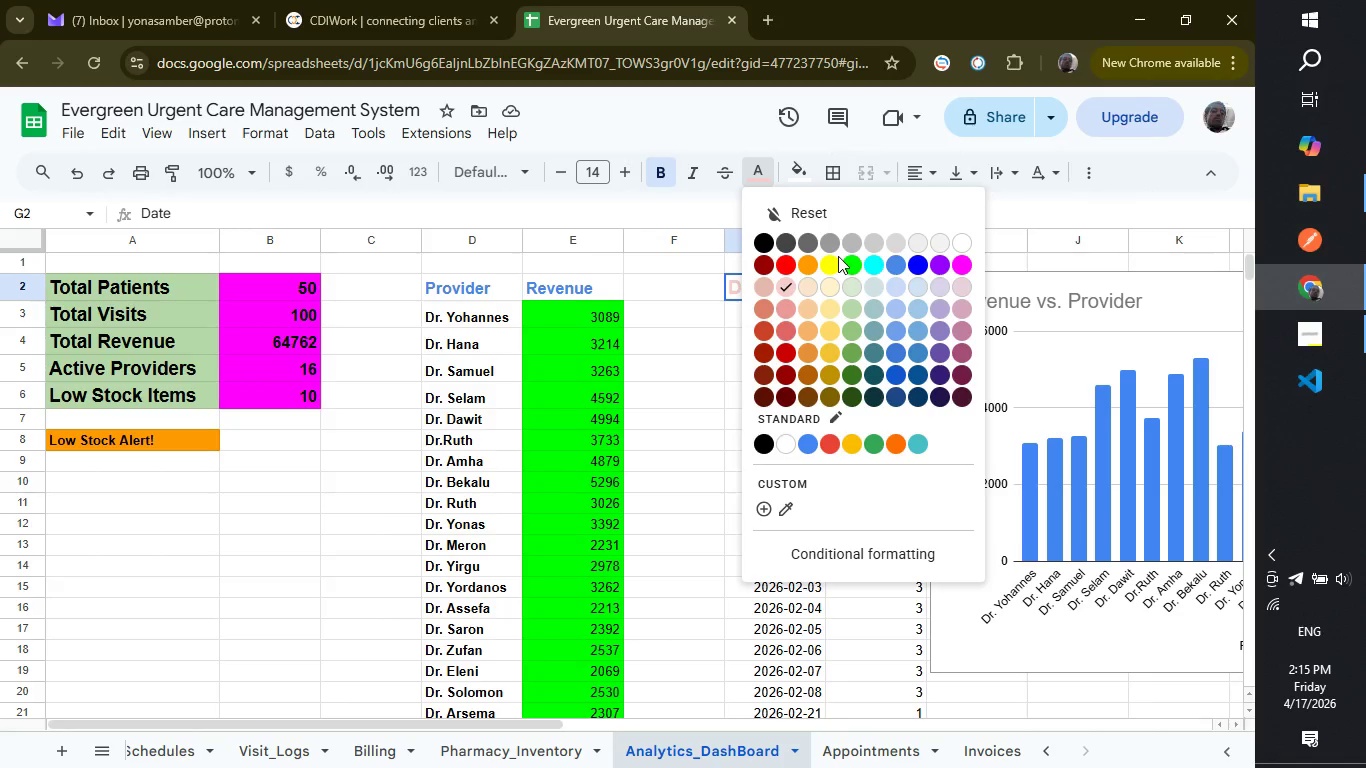 
left_click([867, 266])
 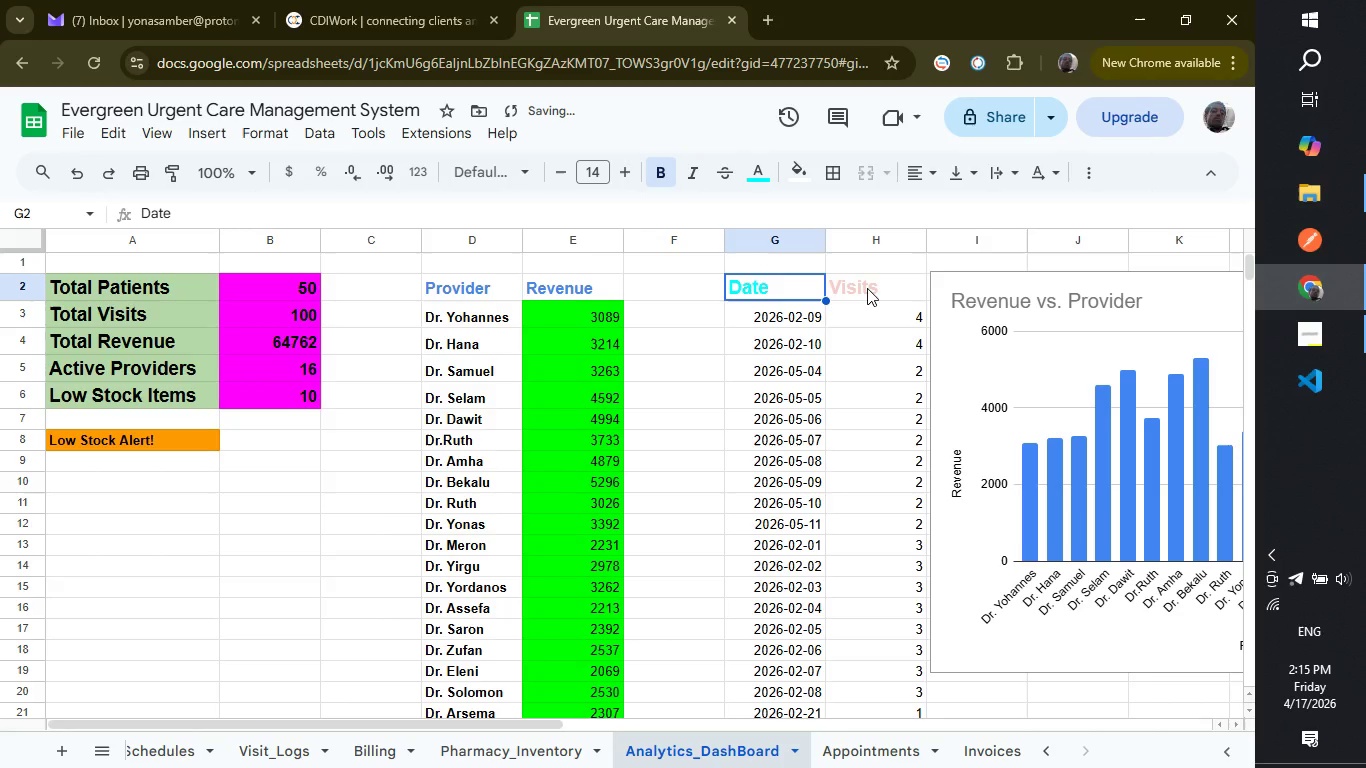 
left_click([867, 288])
 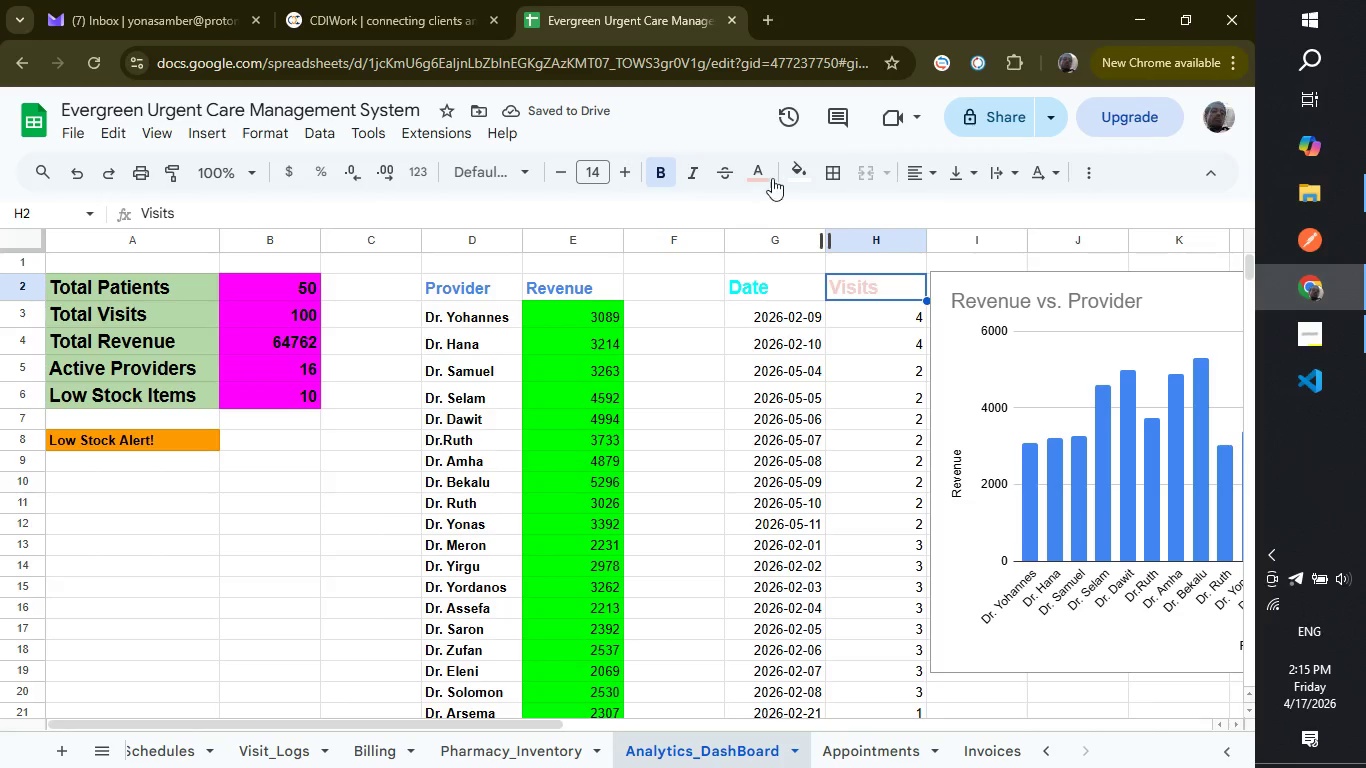 
left_click([770, 175])
 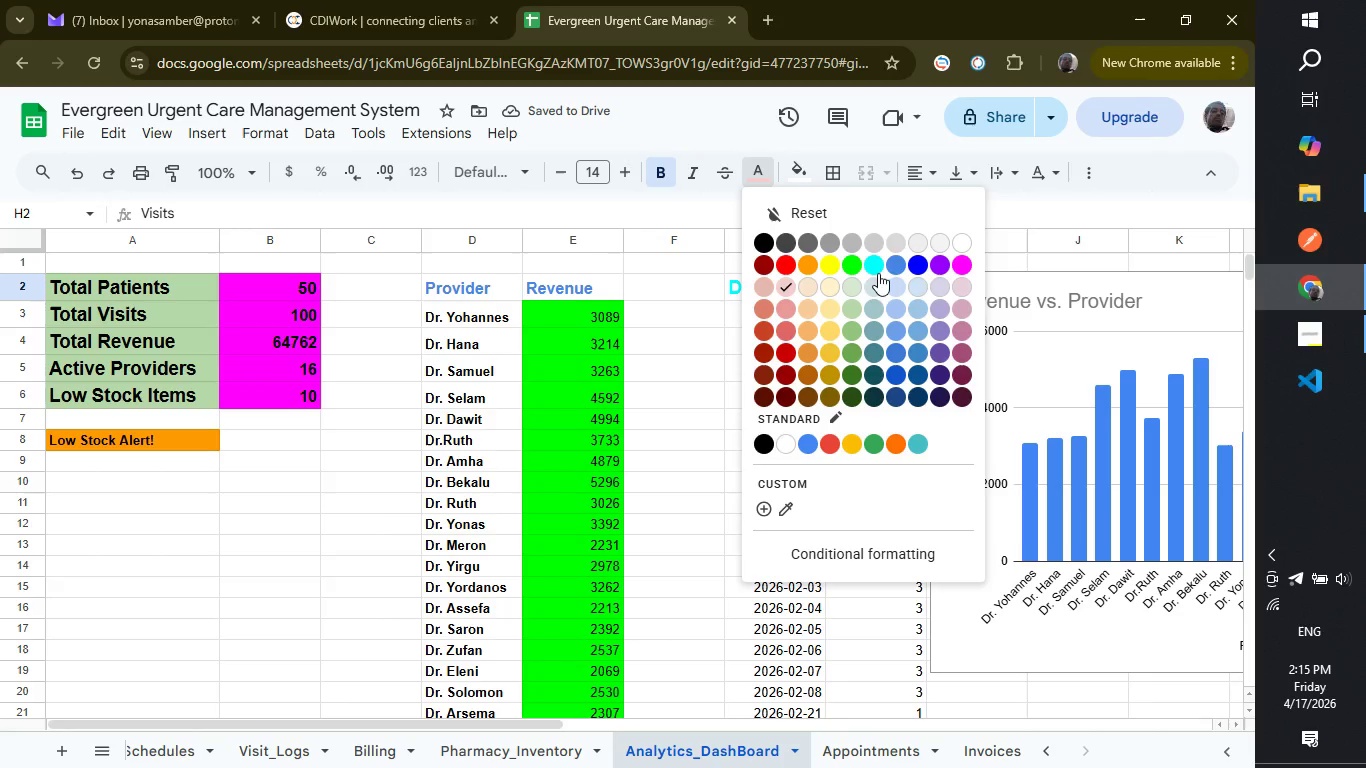 
left_click([875, 270])
 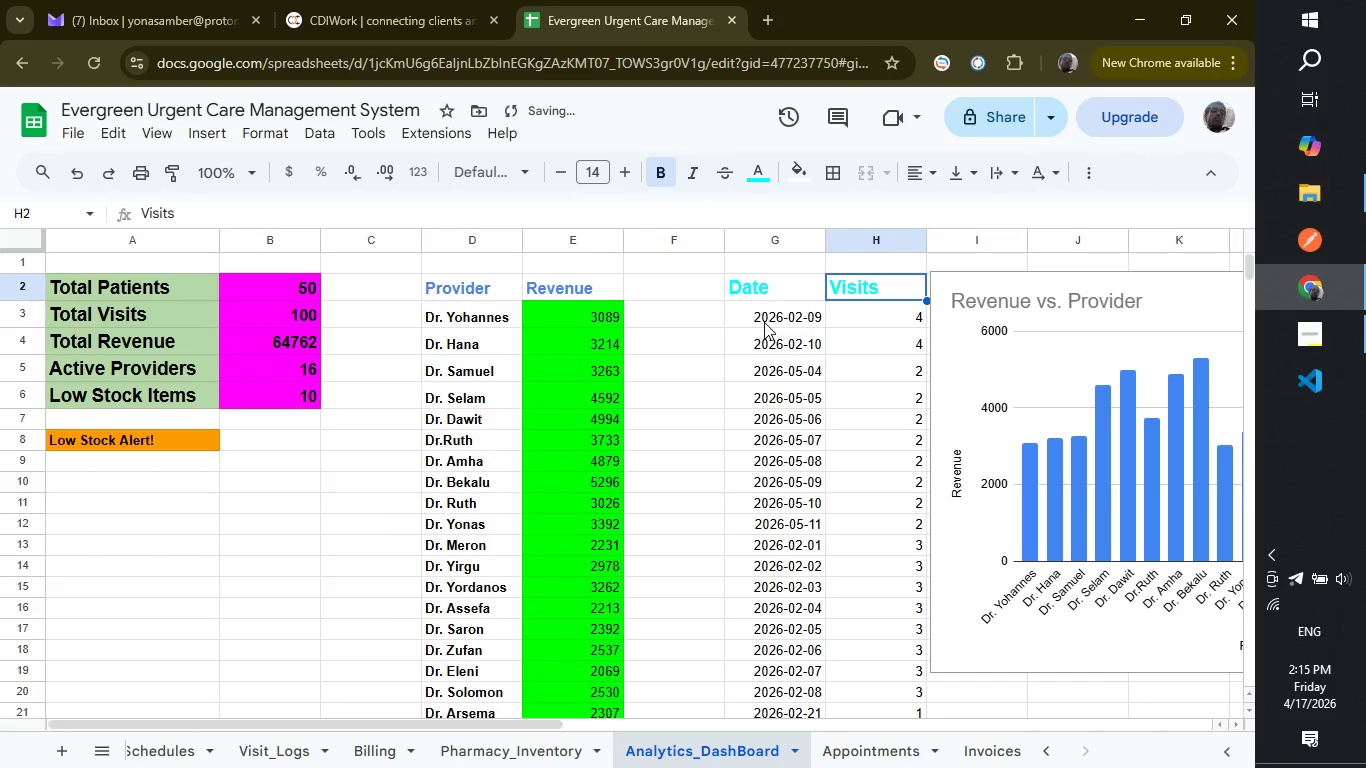 
left_click([764, 322])
 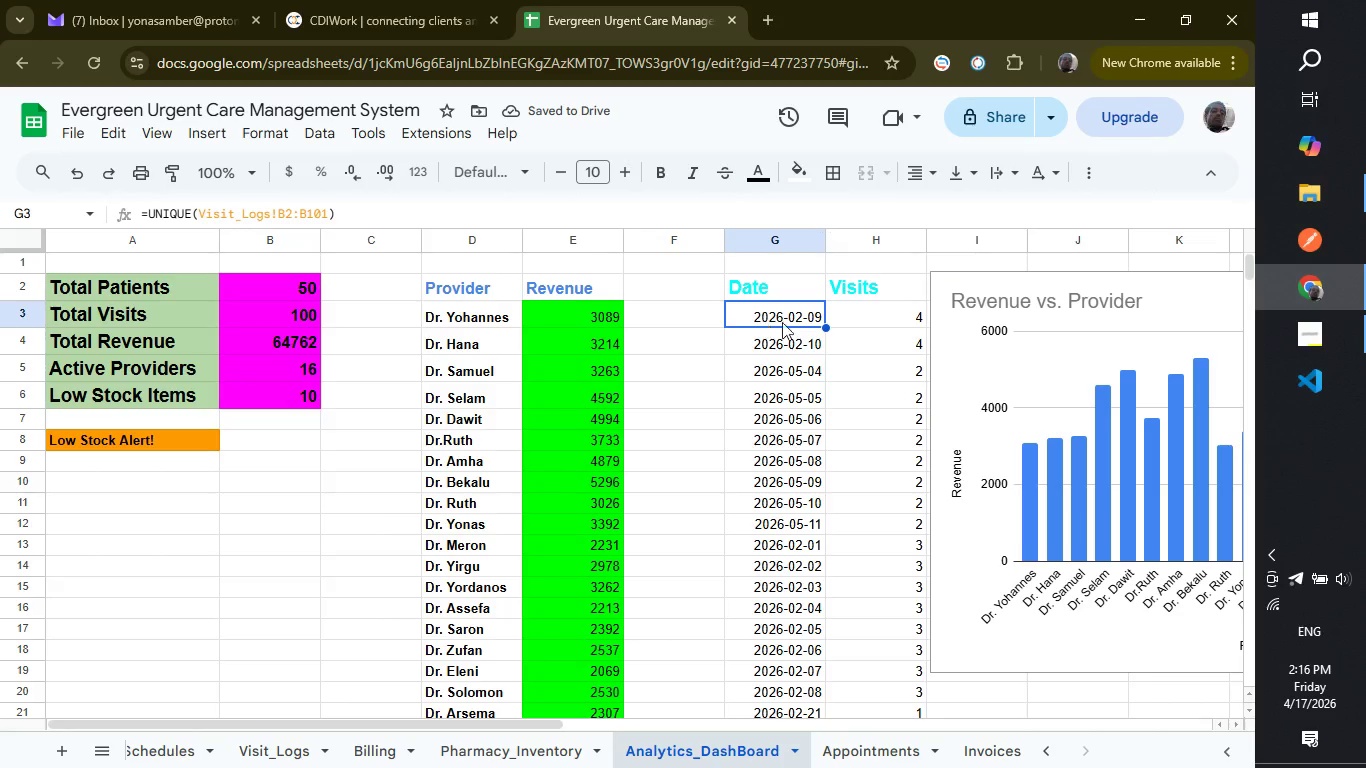 
left_click([880, 323])
 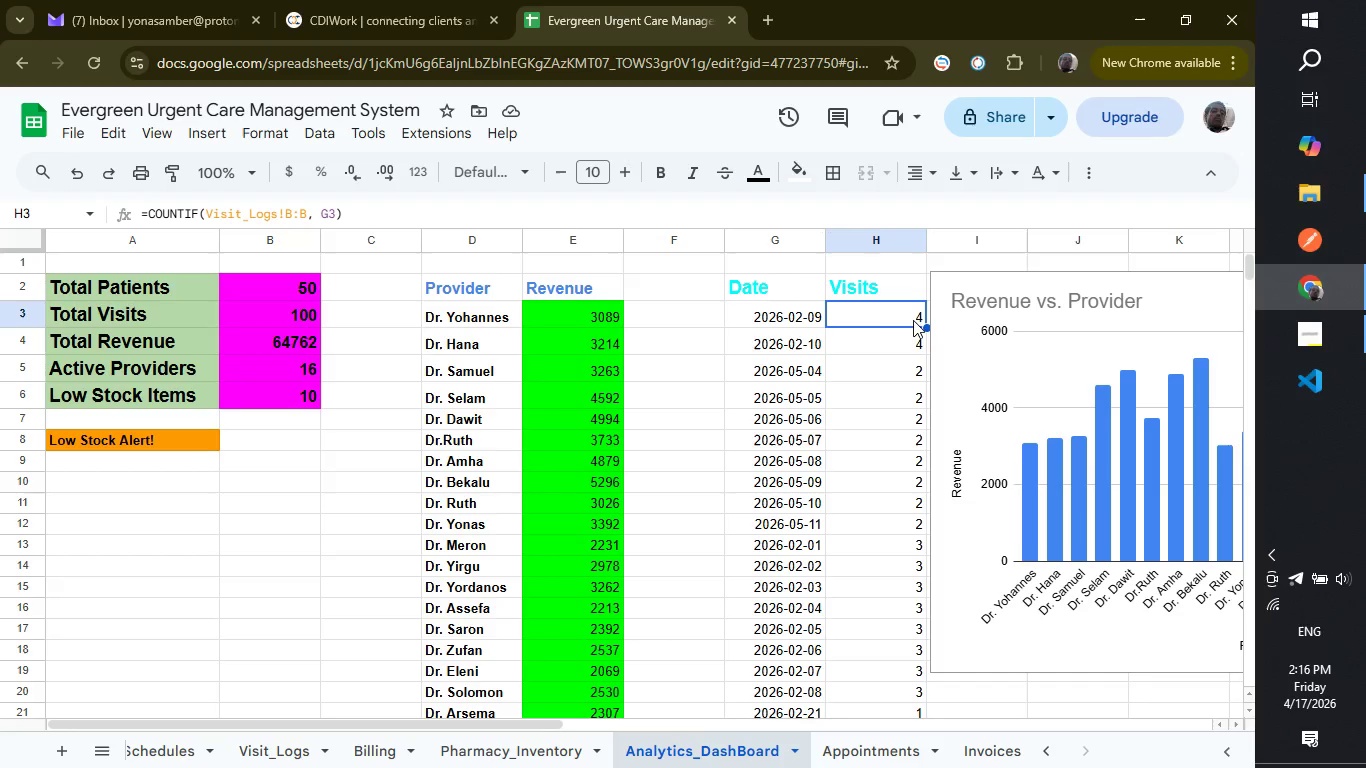 
left_click_drag(start_coordinate=[898, 311], to_coordinate=[871, 580])
 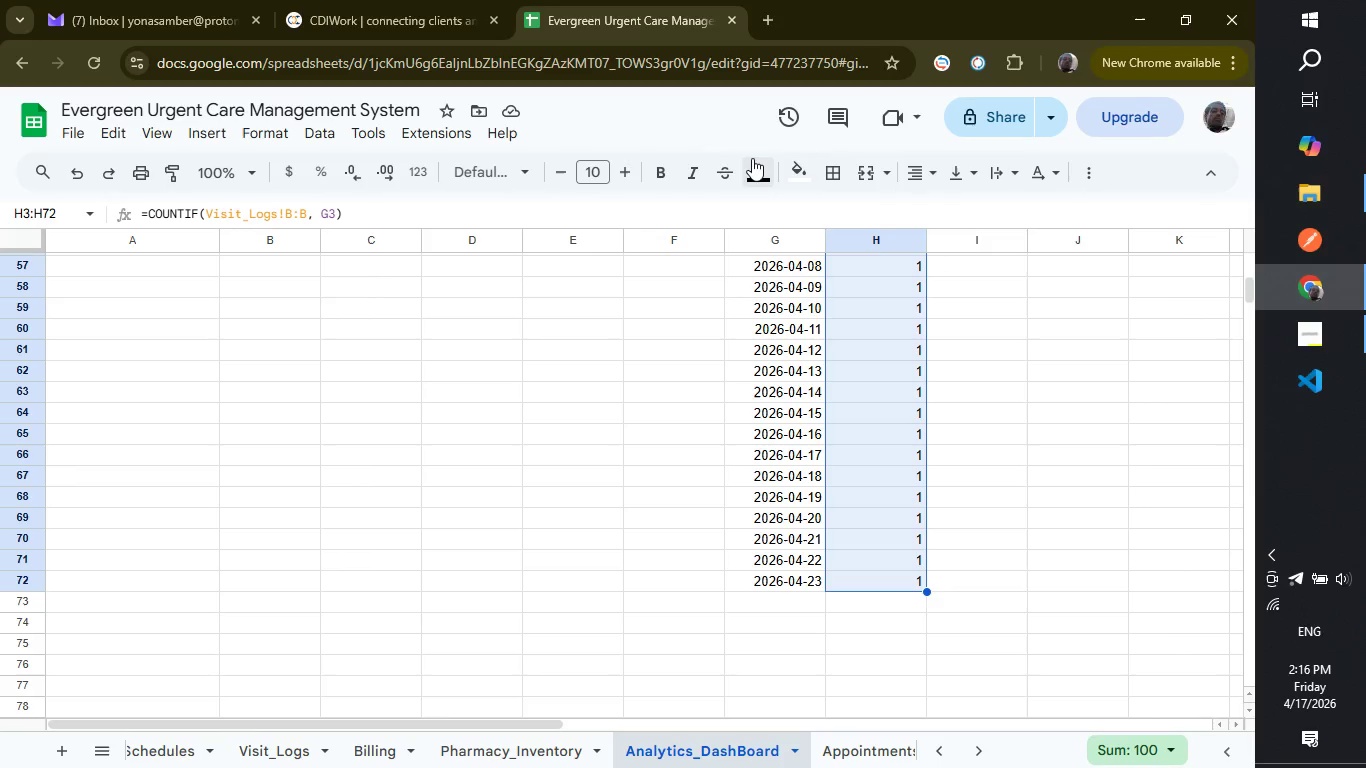 
left_click([752, 163])
 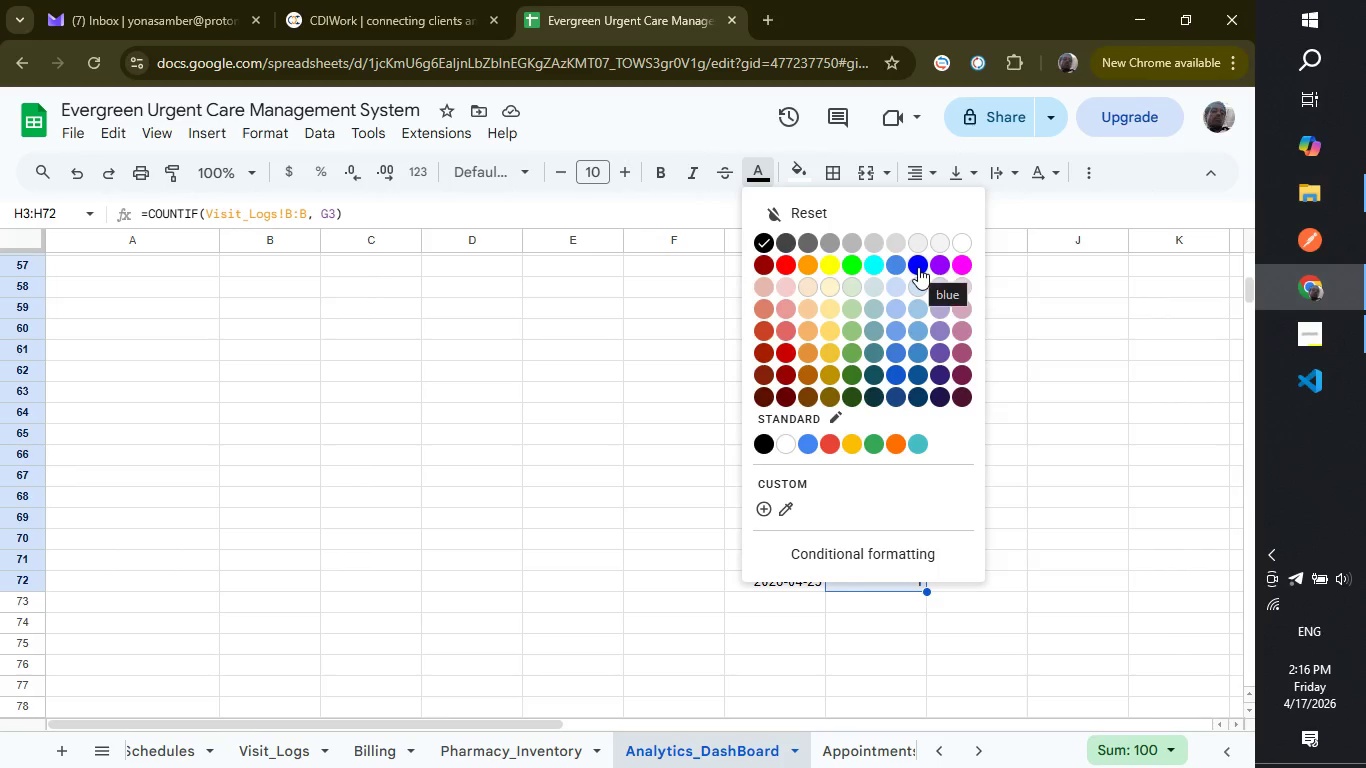 
left_click([918, 267])
 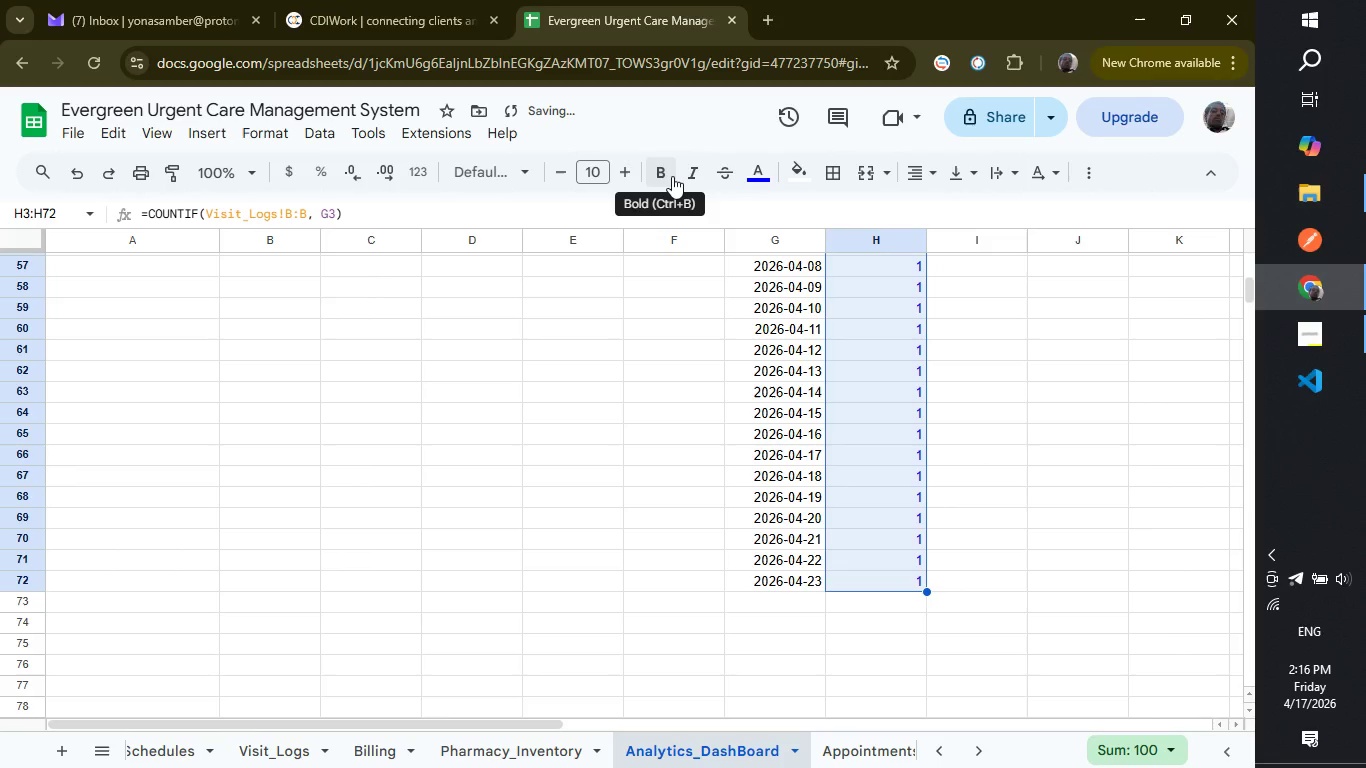 
left_click([672, 176])
 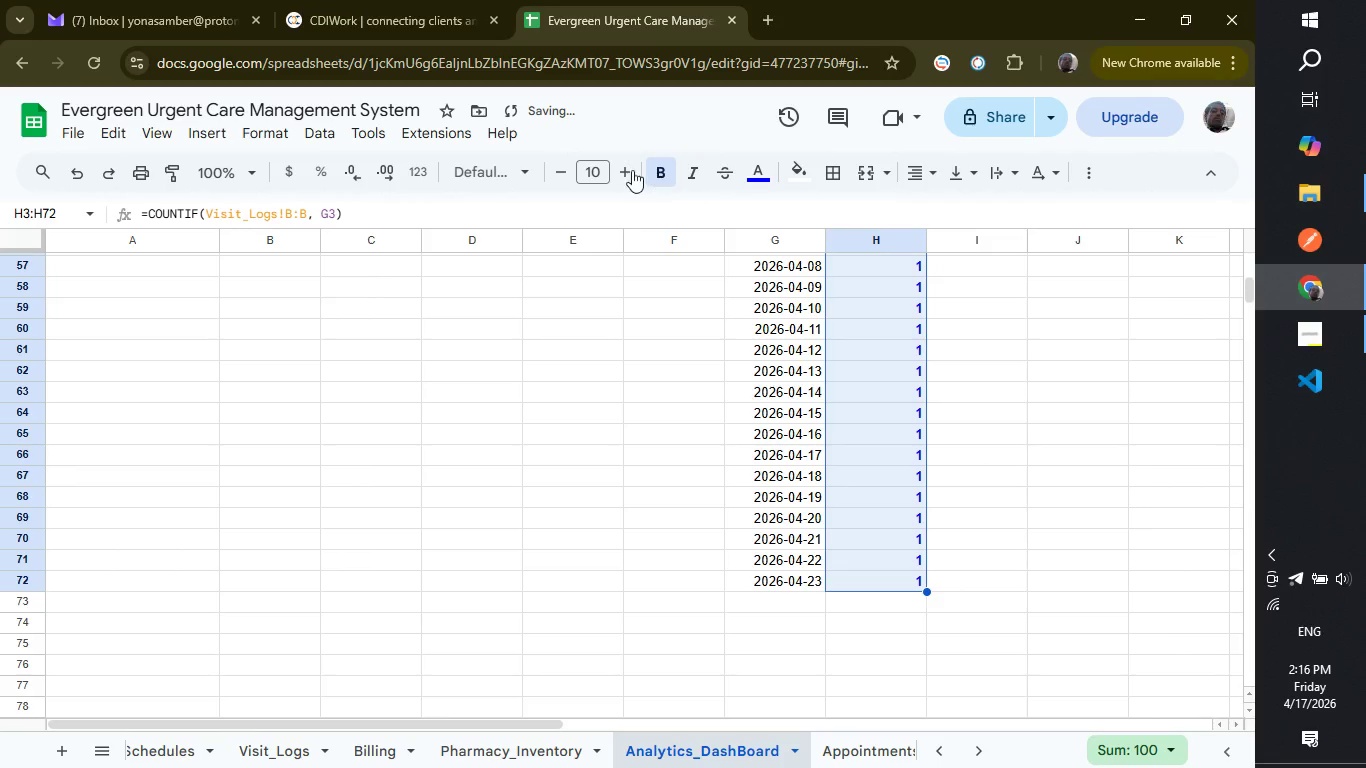 
left_click([629, 170])
 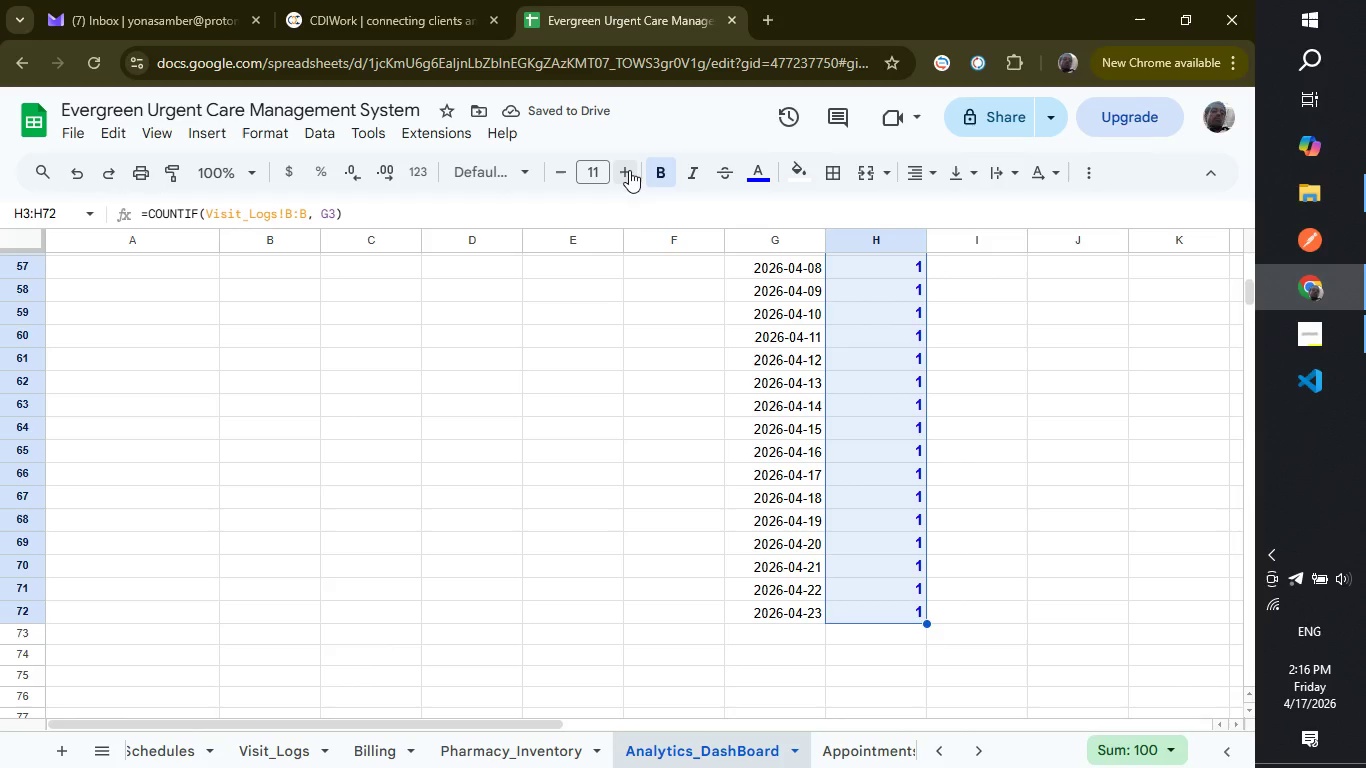 
scroll: coordinate [888, 557], scroll_direction: up, amount: 15.0
 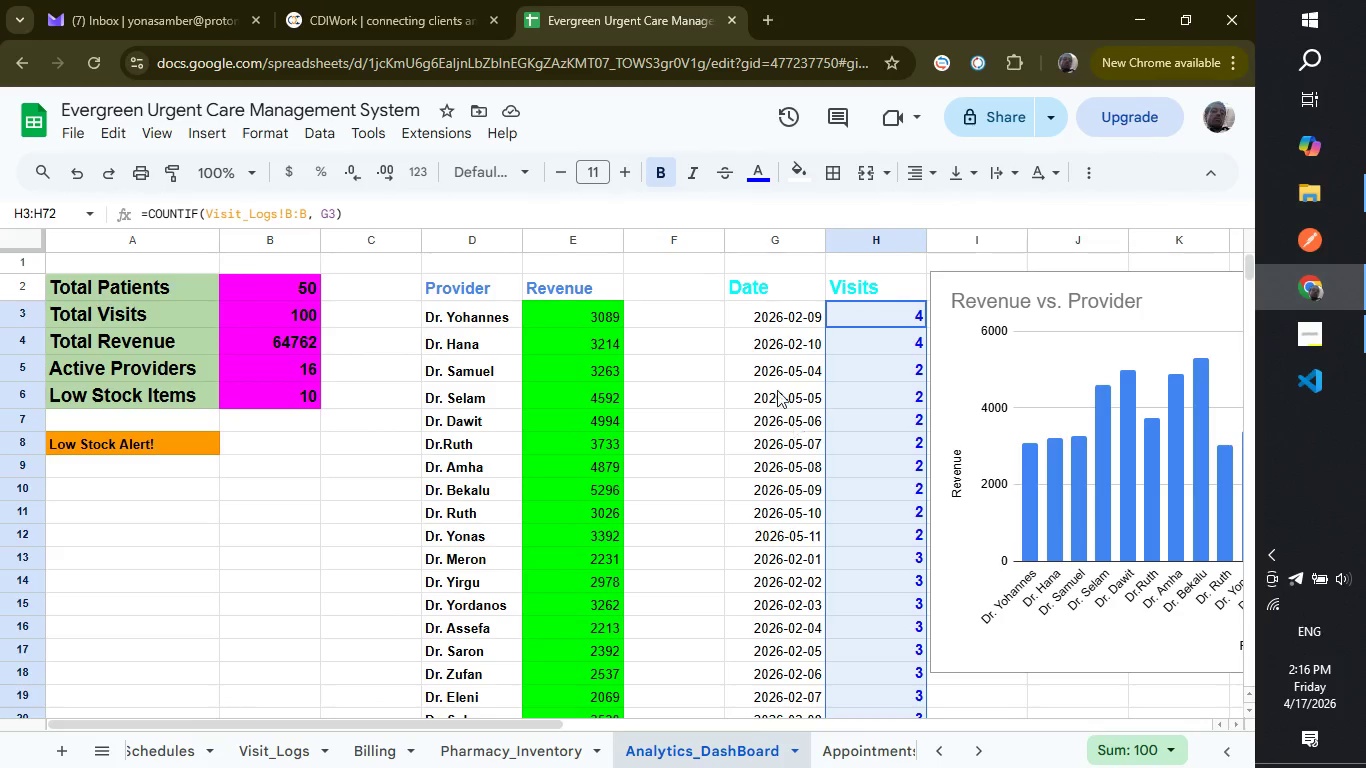 
left_click([771, 346])
 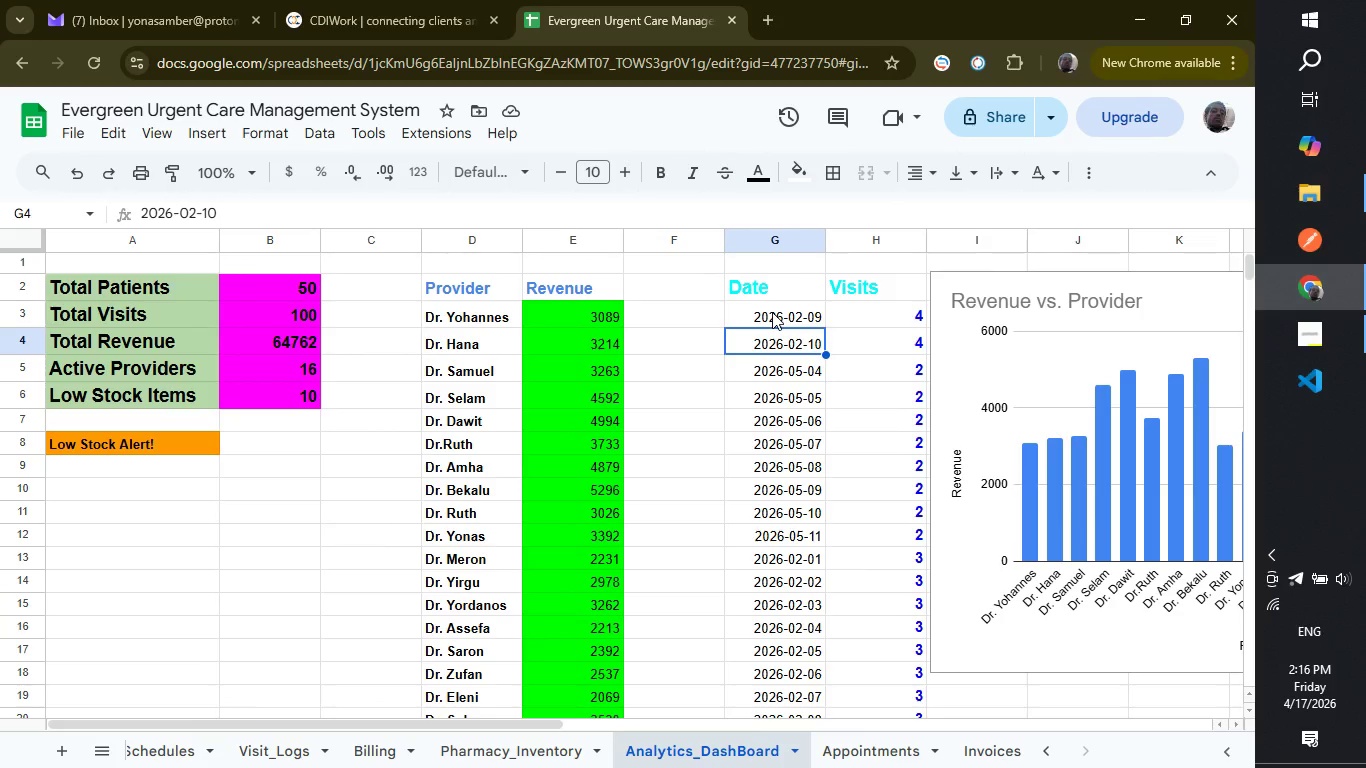 
left_click([772, 312])
 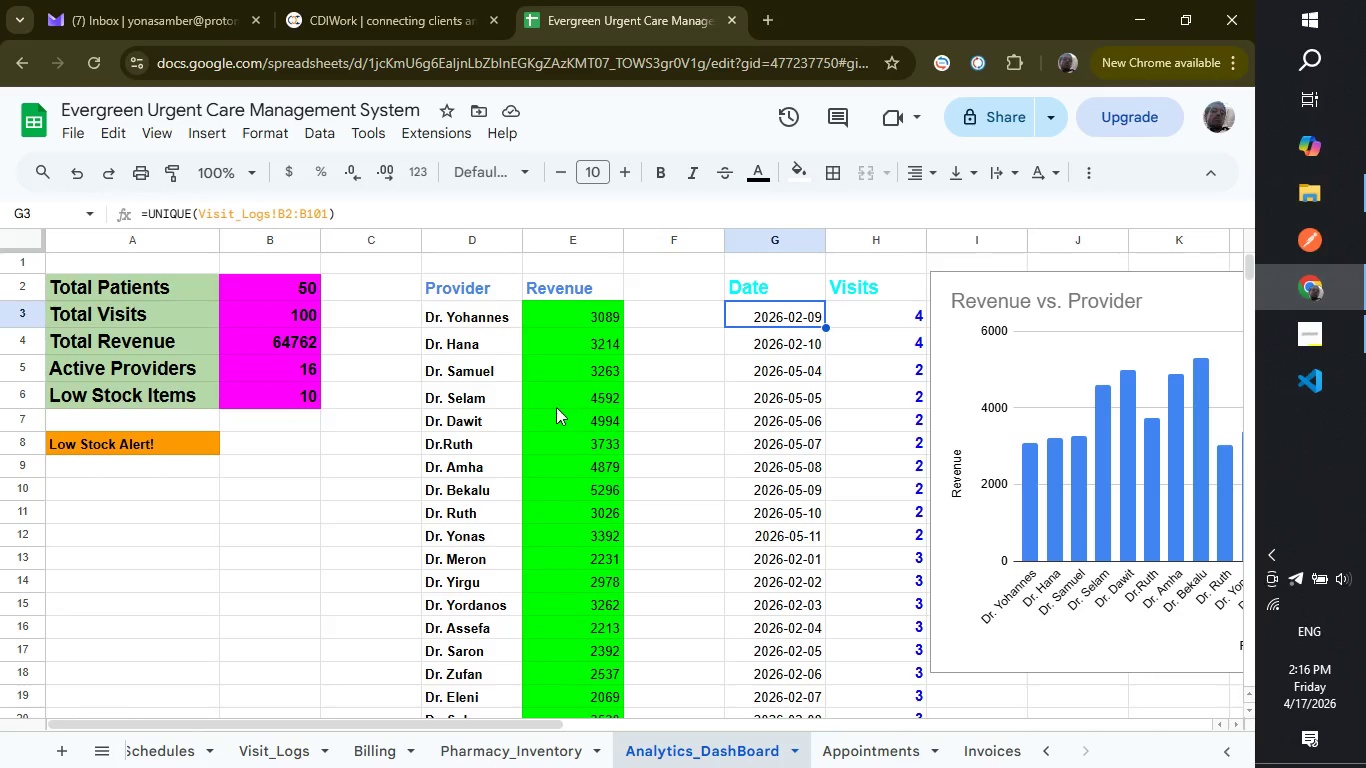 
wait(9.02)
 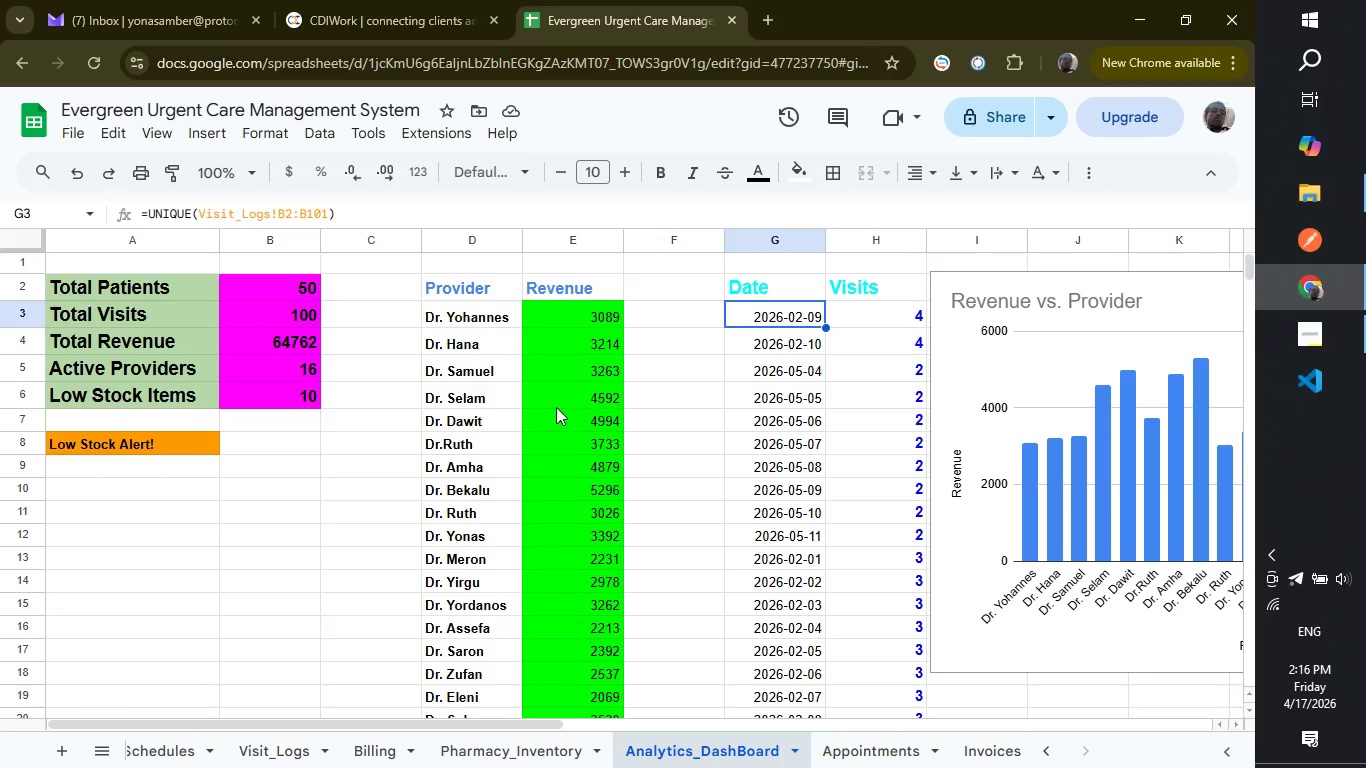 
left_click([480, 337])
 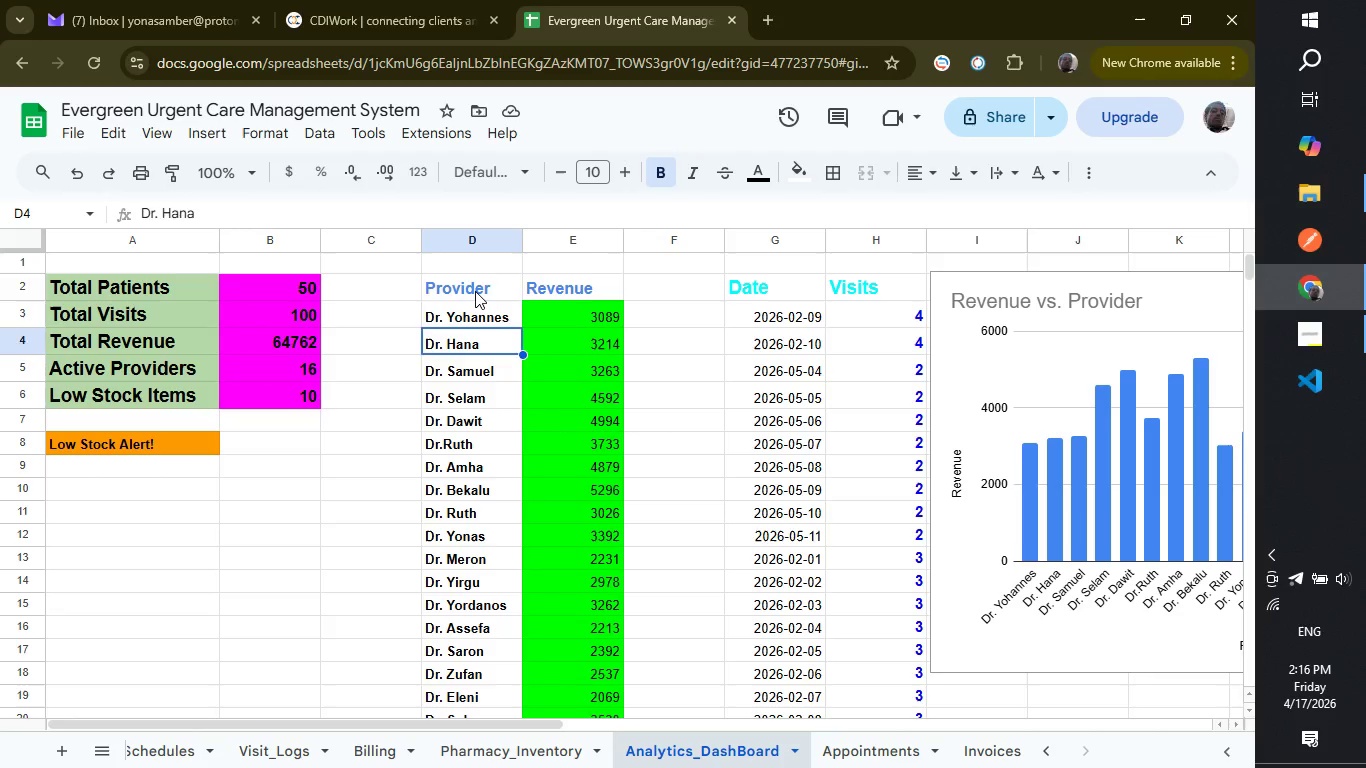 
left_click([475, 291])
 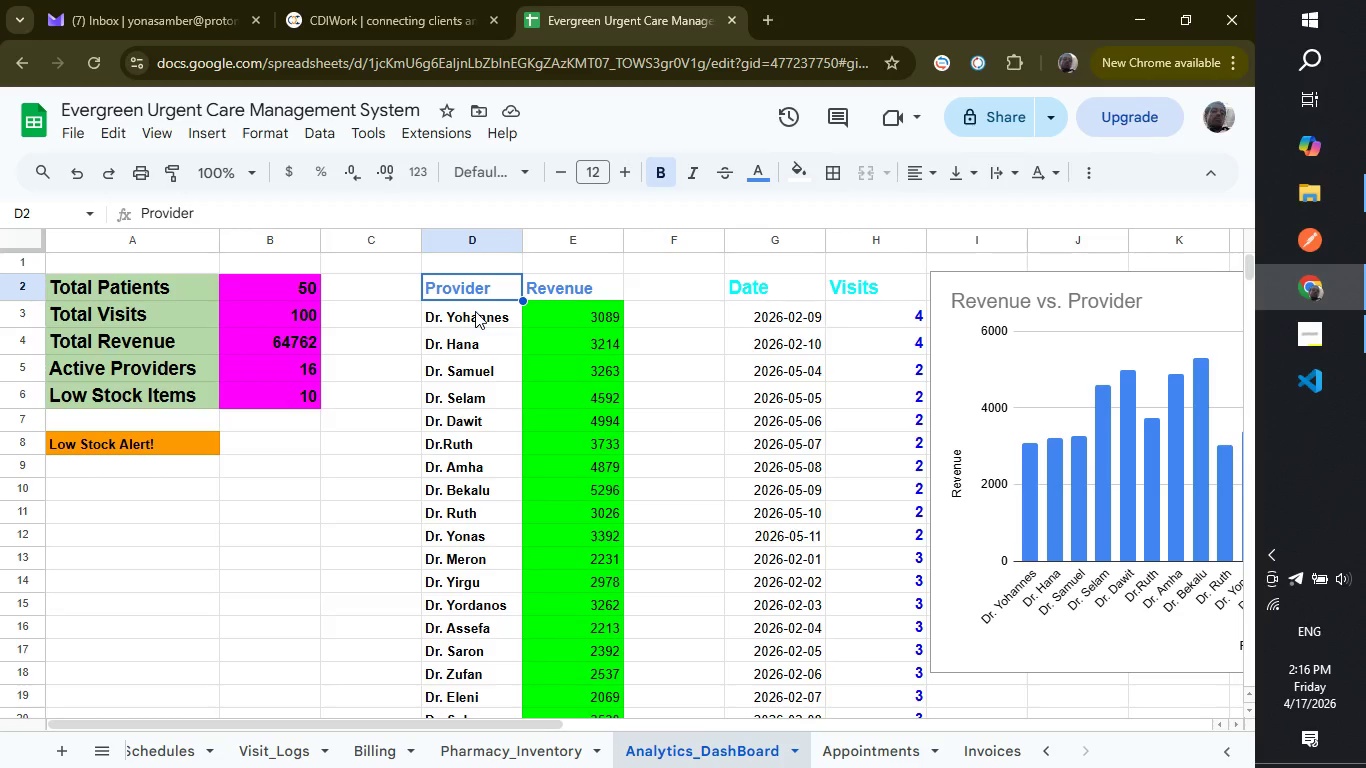 
left_click([475, 311])
 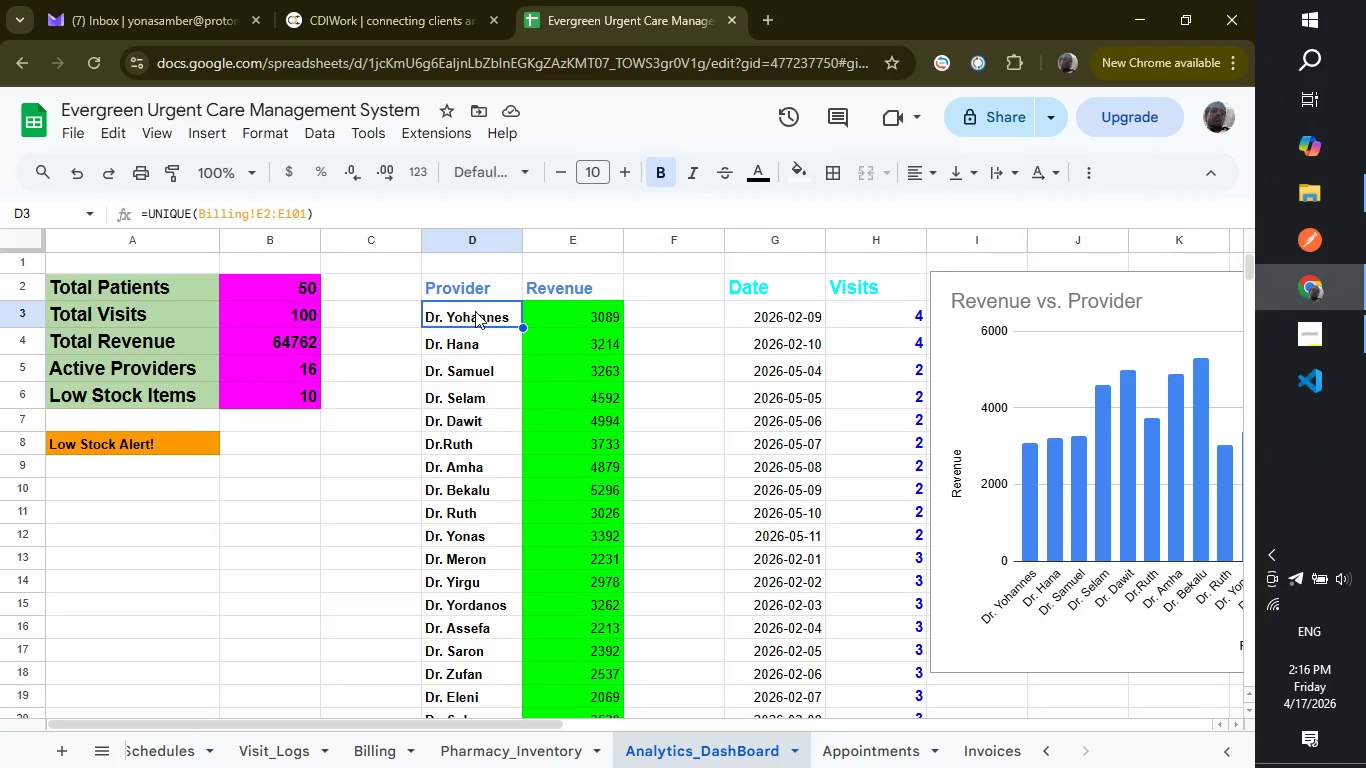 
left_click_drag(start_coordinate=[475, 311], to_coordinate=[494, 496])
 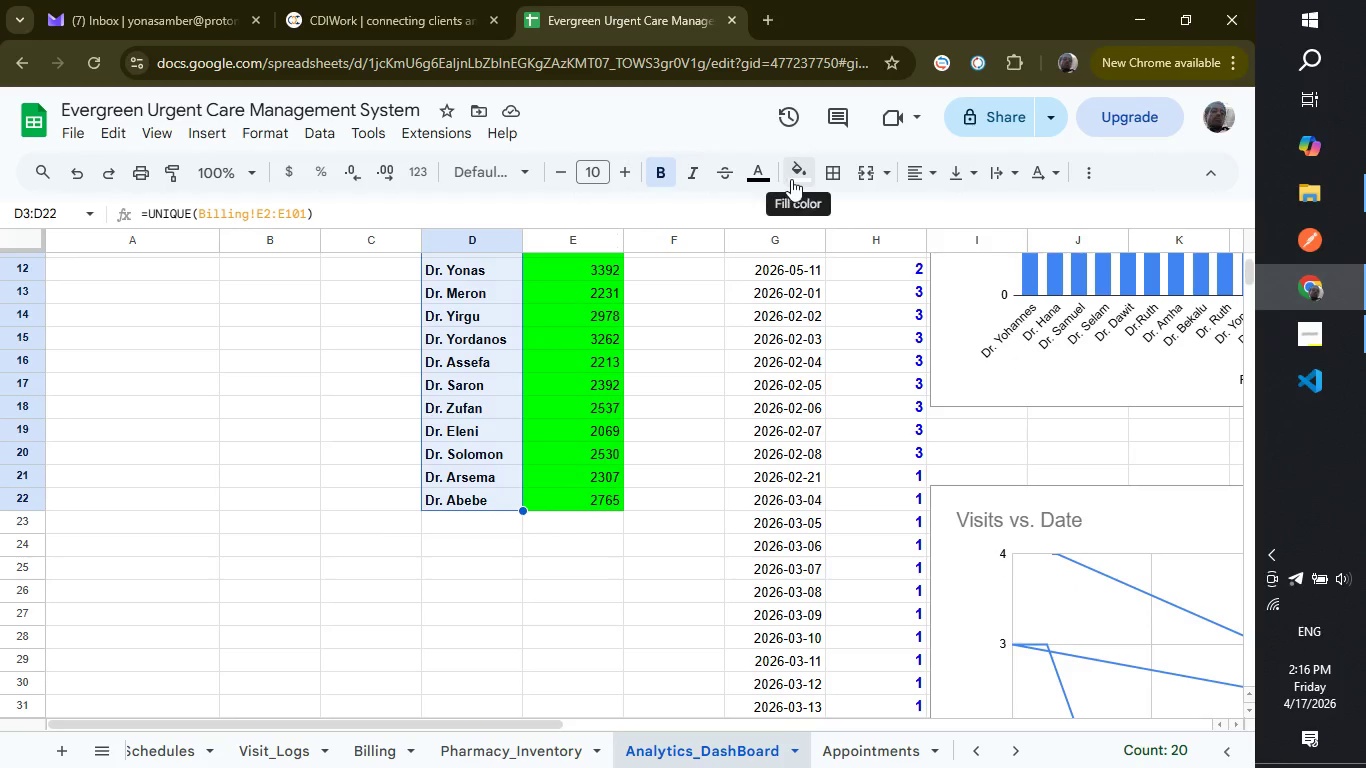 
left_click([800, 177])
 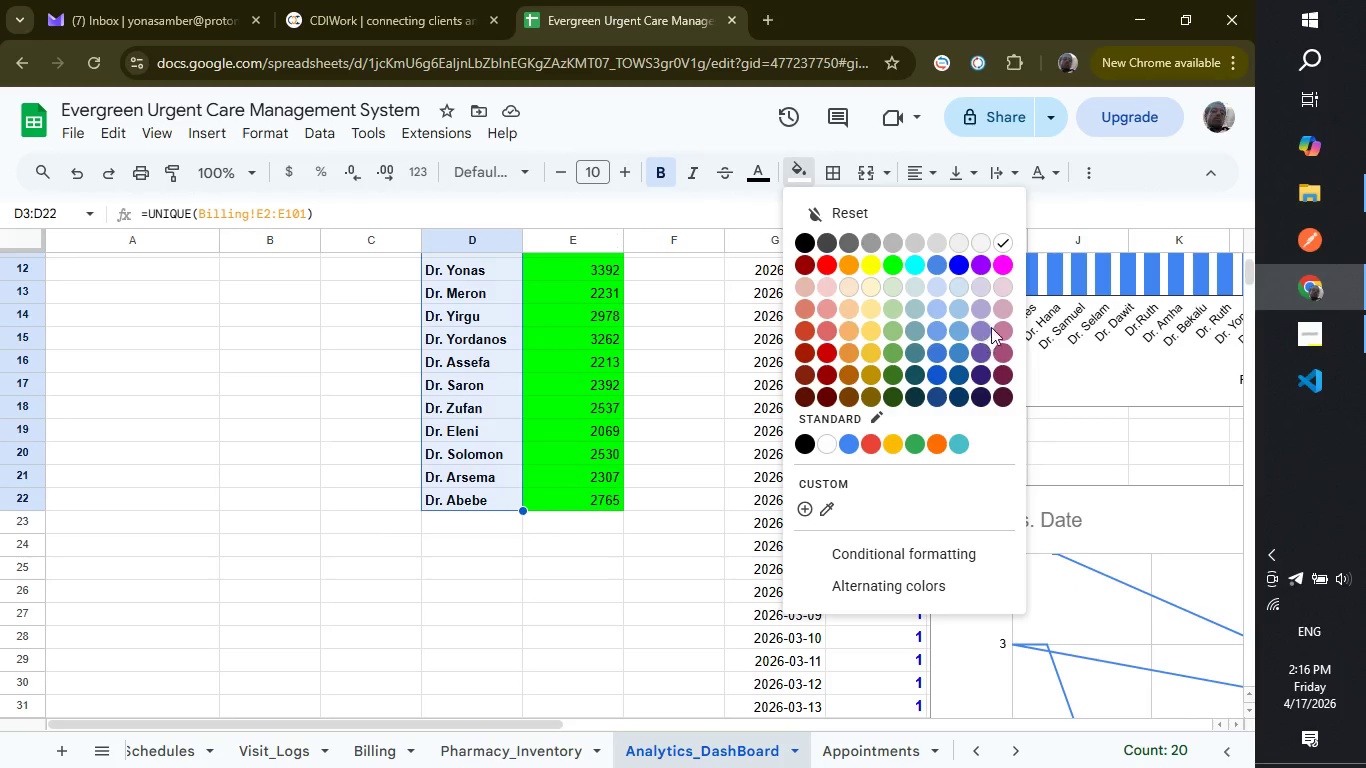 
left_click([1006, 268])
 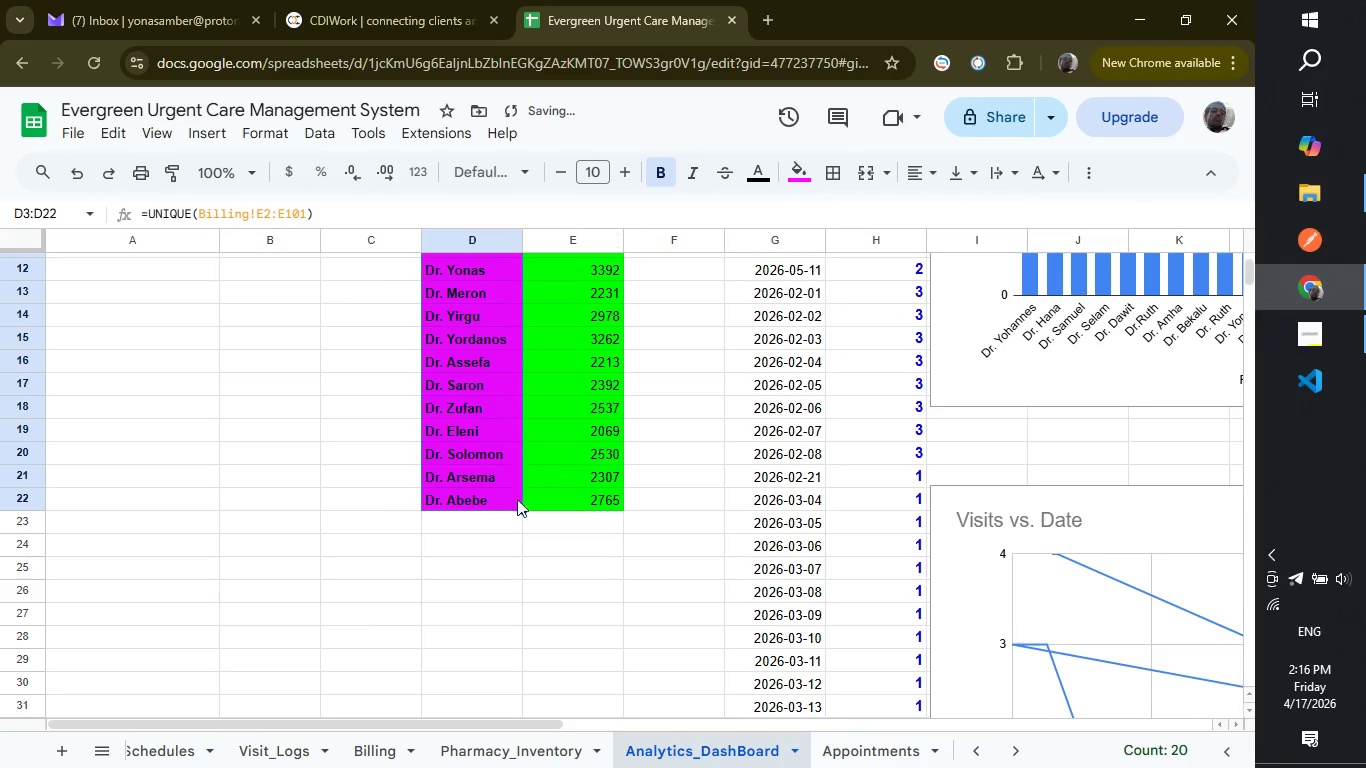 
scroll: coordinate [514, 499], scroll_direction: up, amount: 2.0
 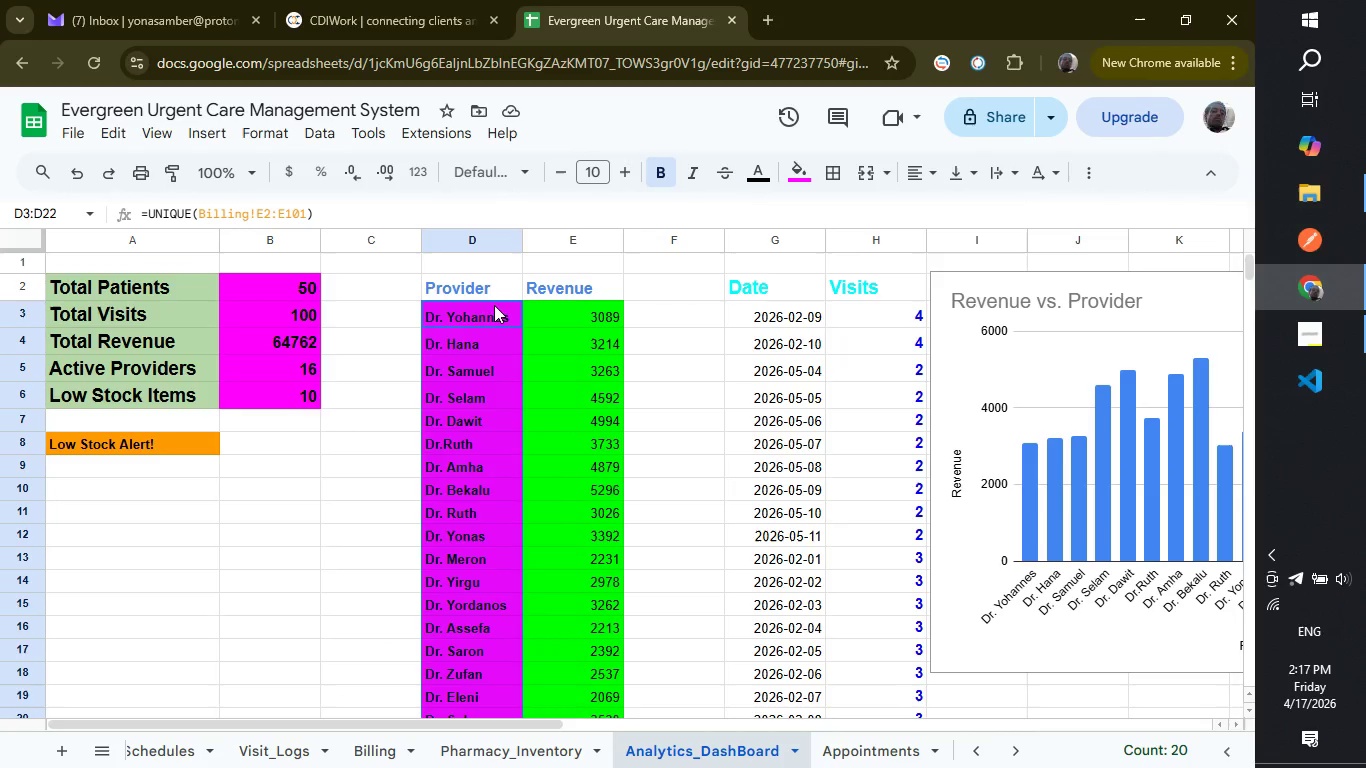 
wait(6.59)
 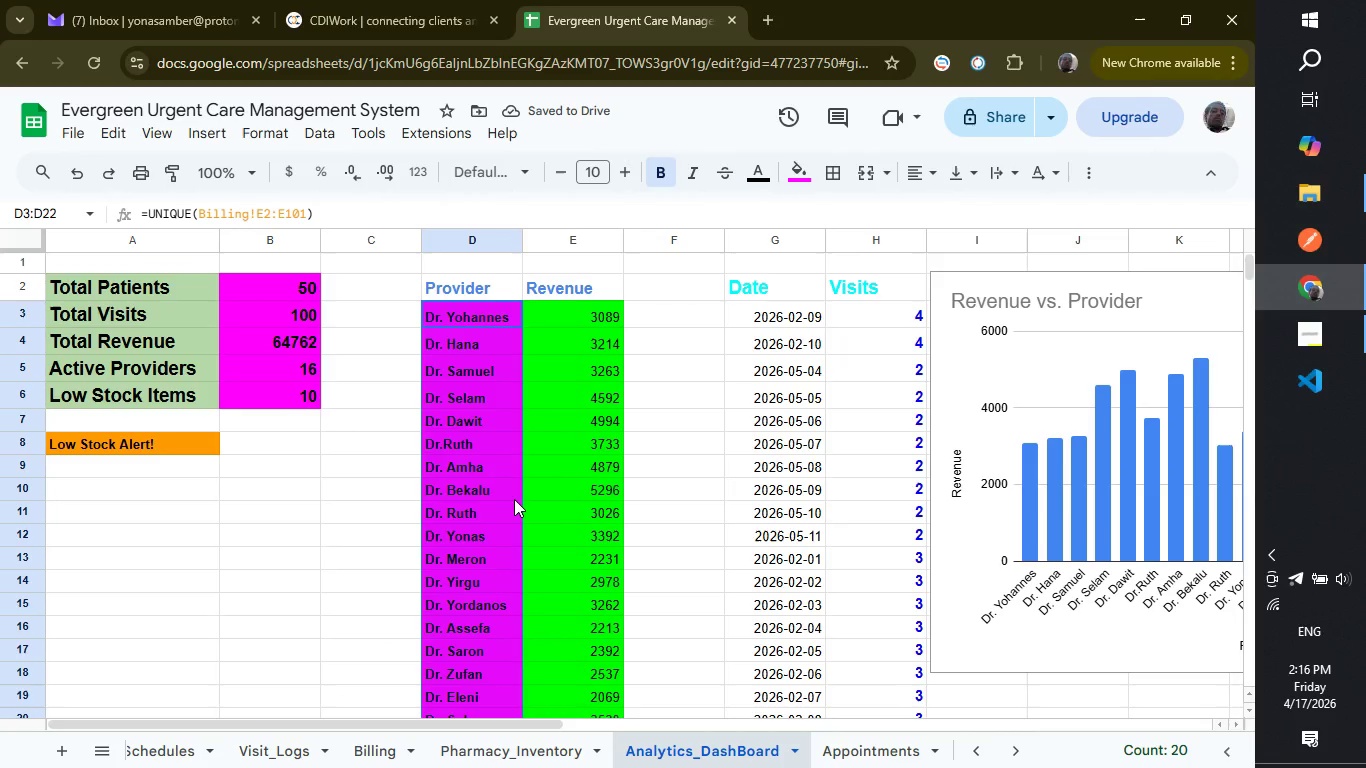 
left_click_drag(start_coordinate=[472, 284], to_coordinate=[548, 284])
 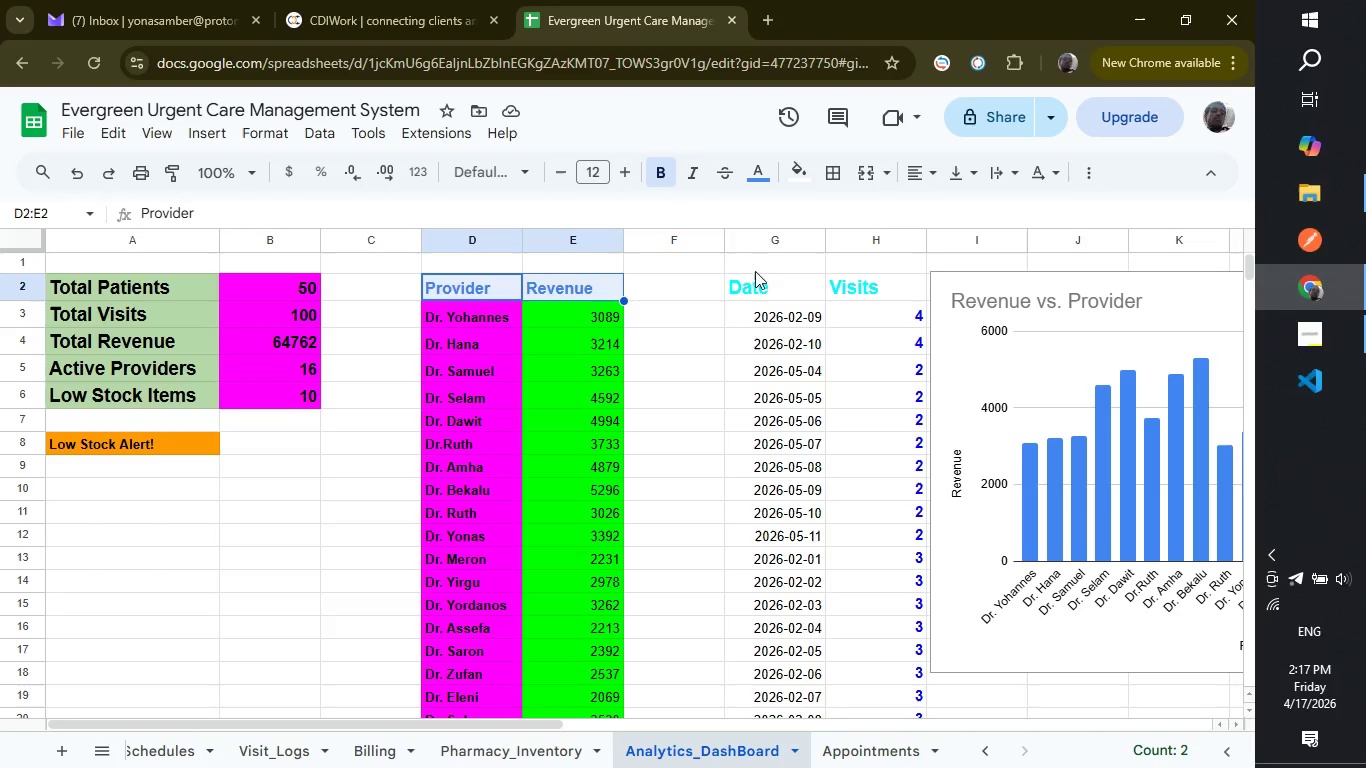 
mouse_move([820, 250])
 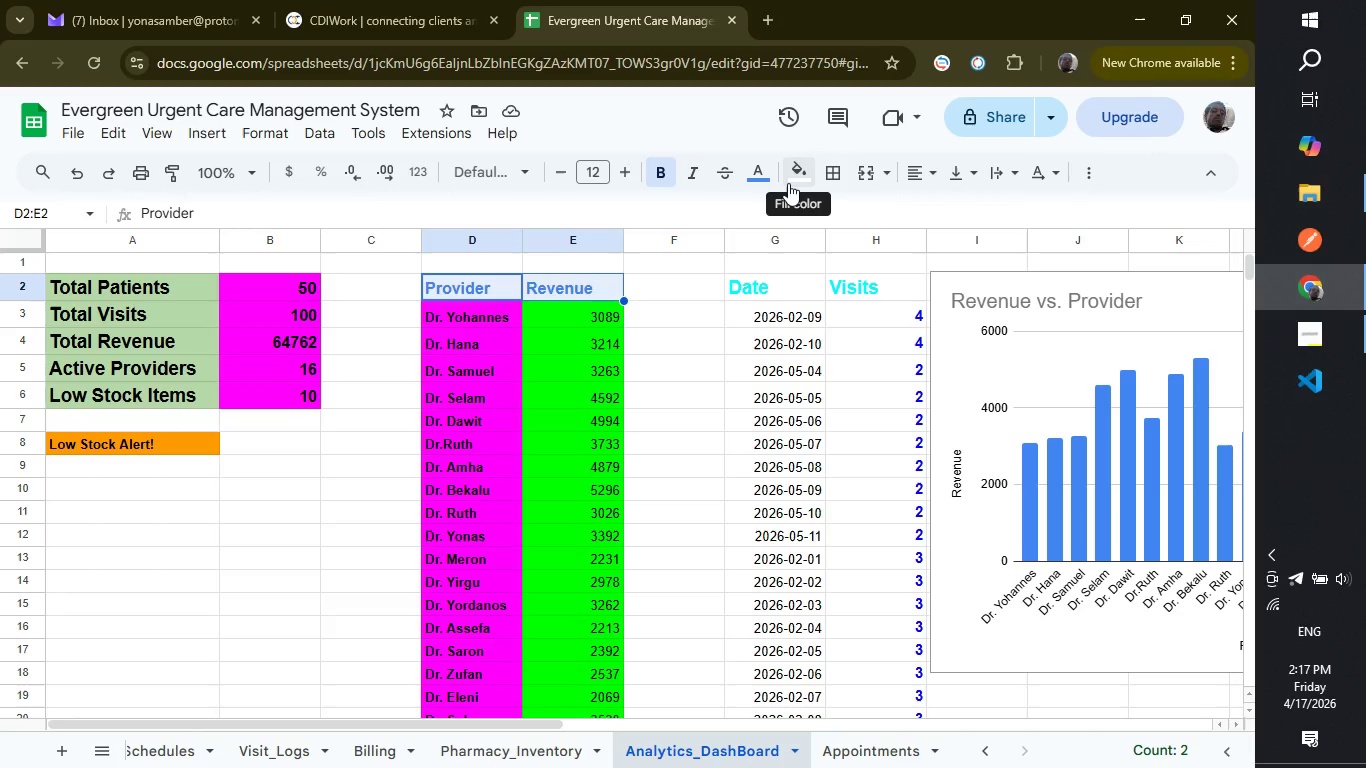 
left_click([788, 183])
 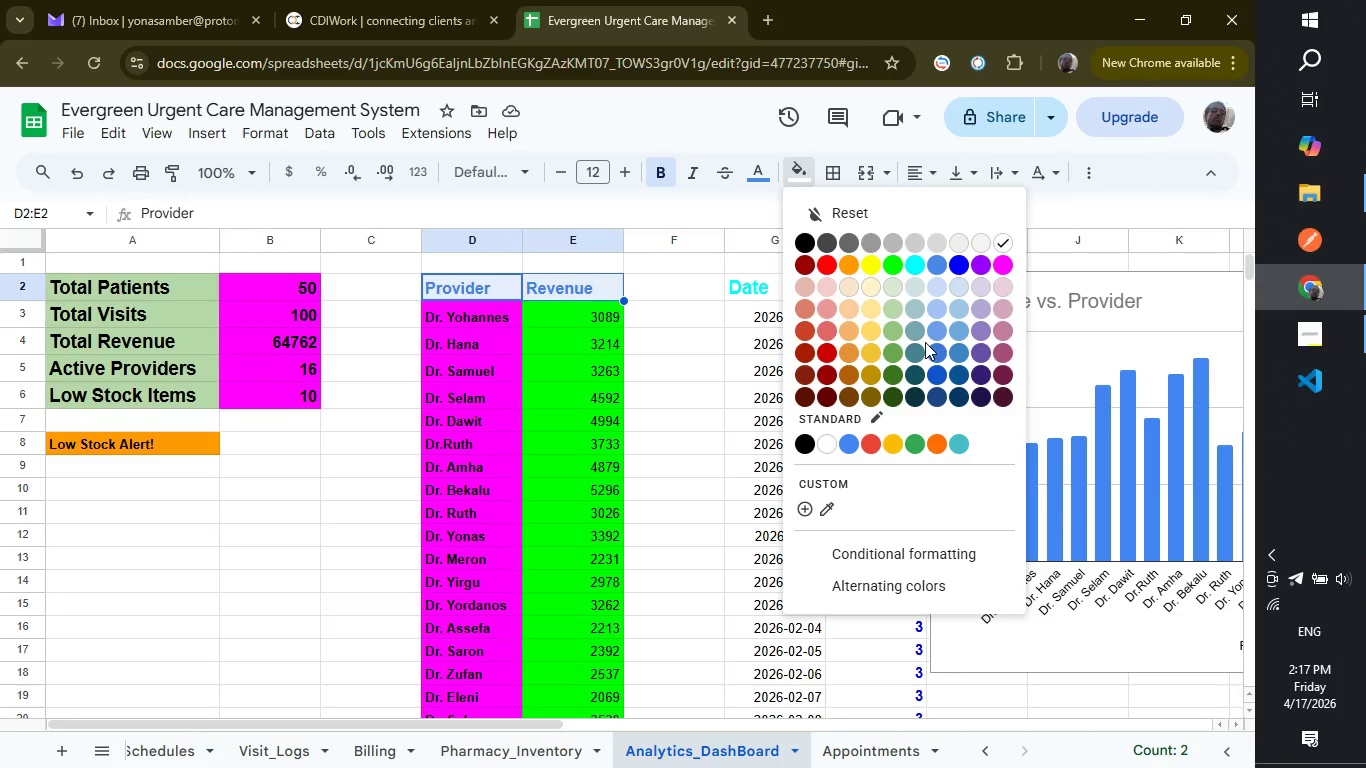 
wait(10.97)
 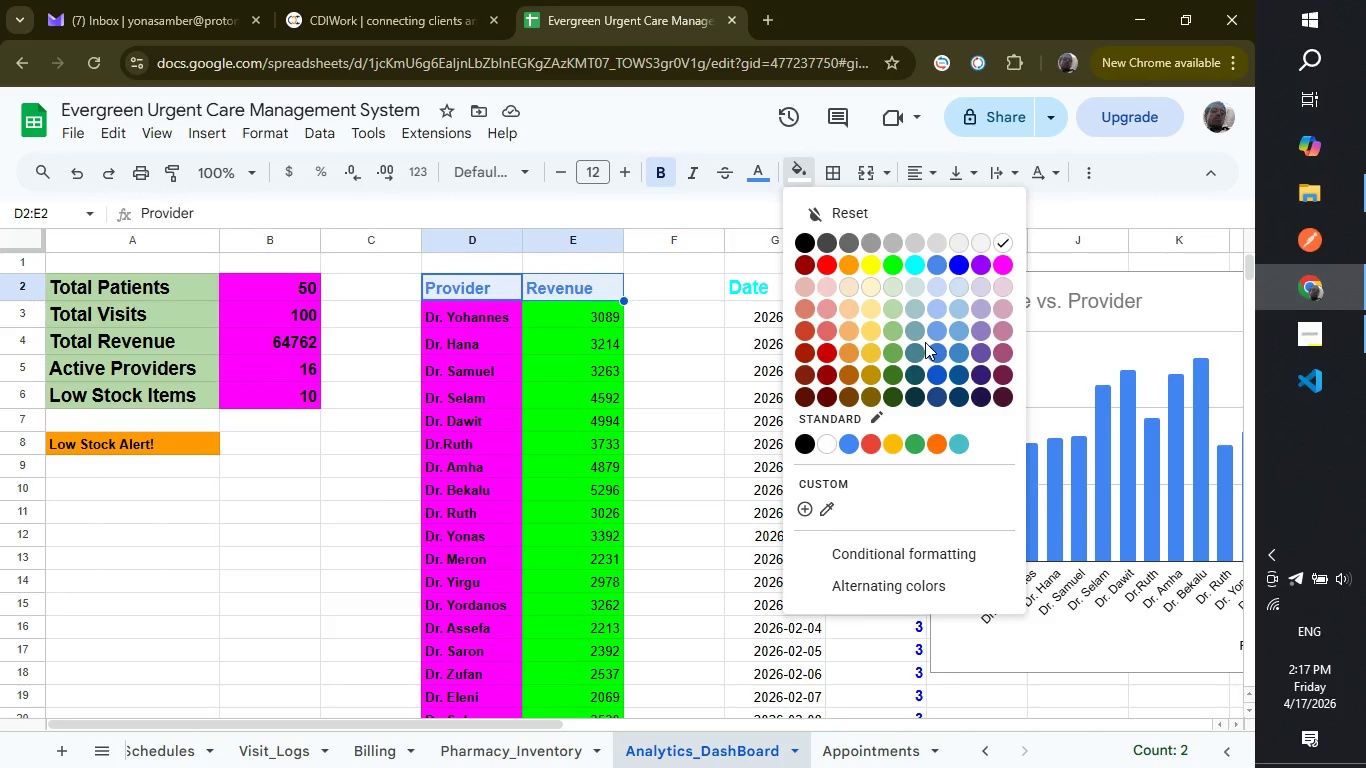 
left_click([911, 437])
 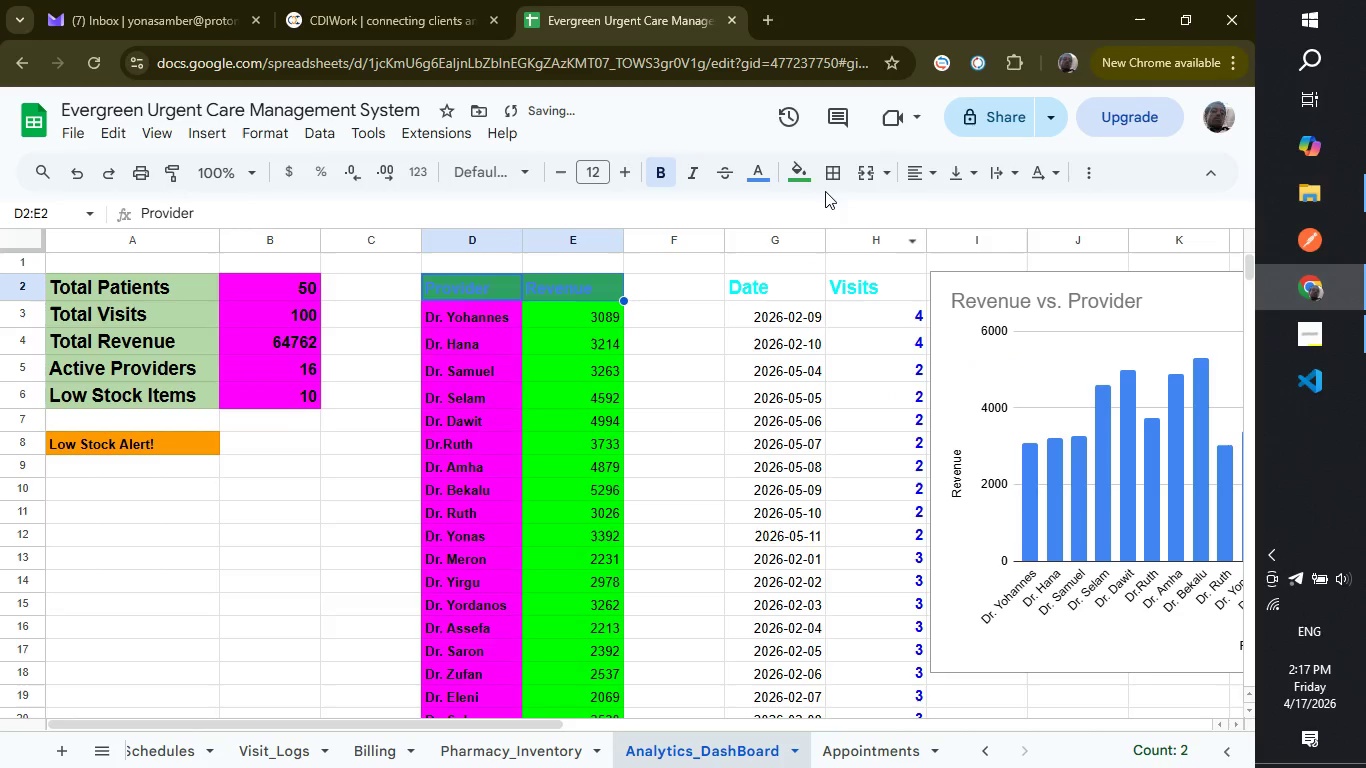 
left_click([800, 168])
 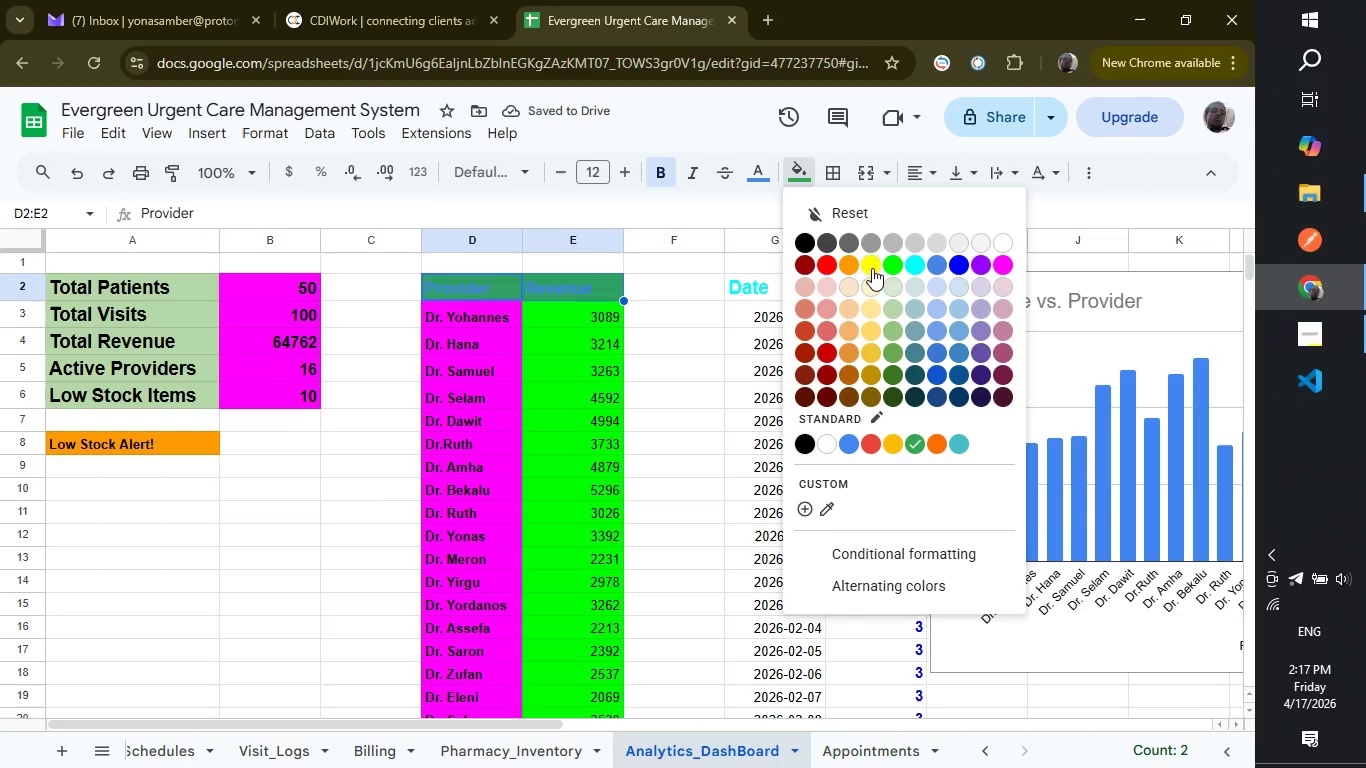 
left_click([873, 268])
 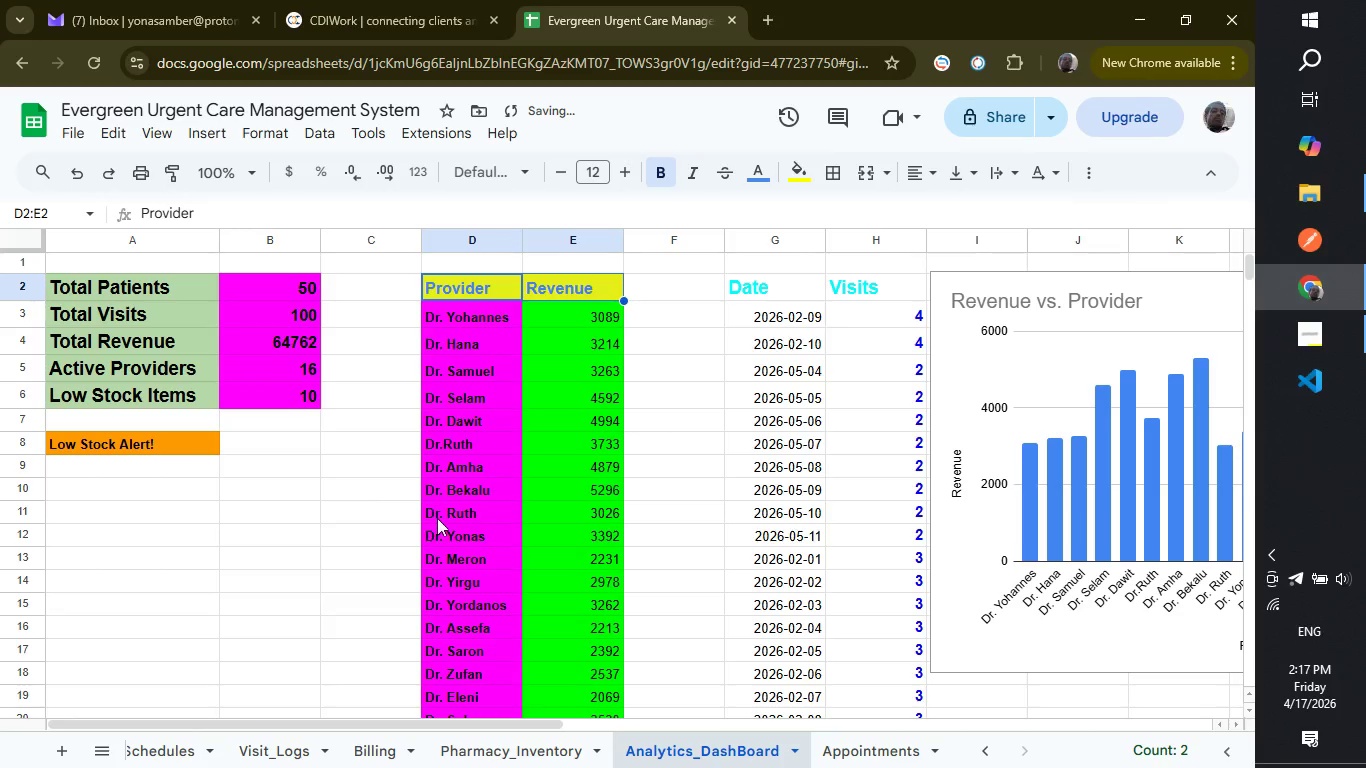 
left_click([397, 588])
 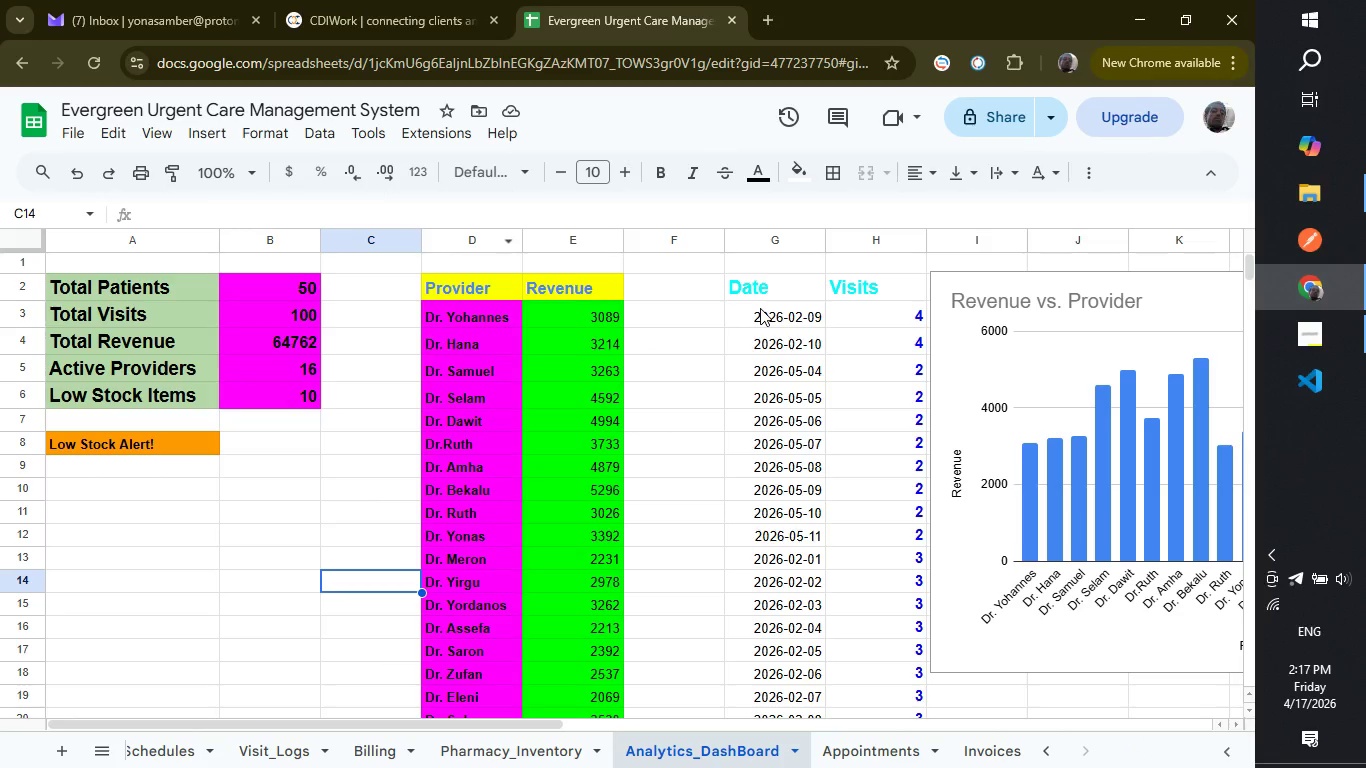 
wait(7.78)
 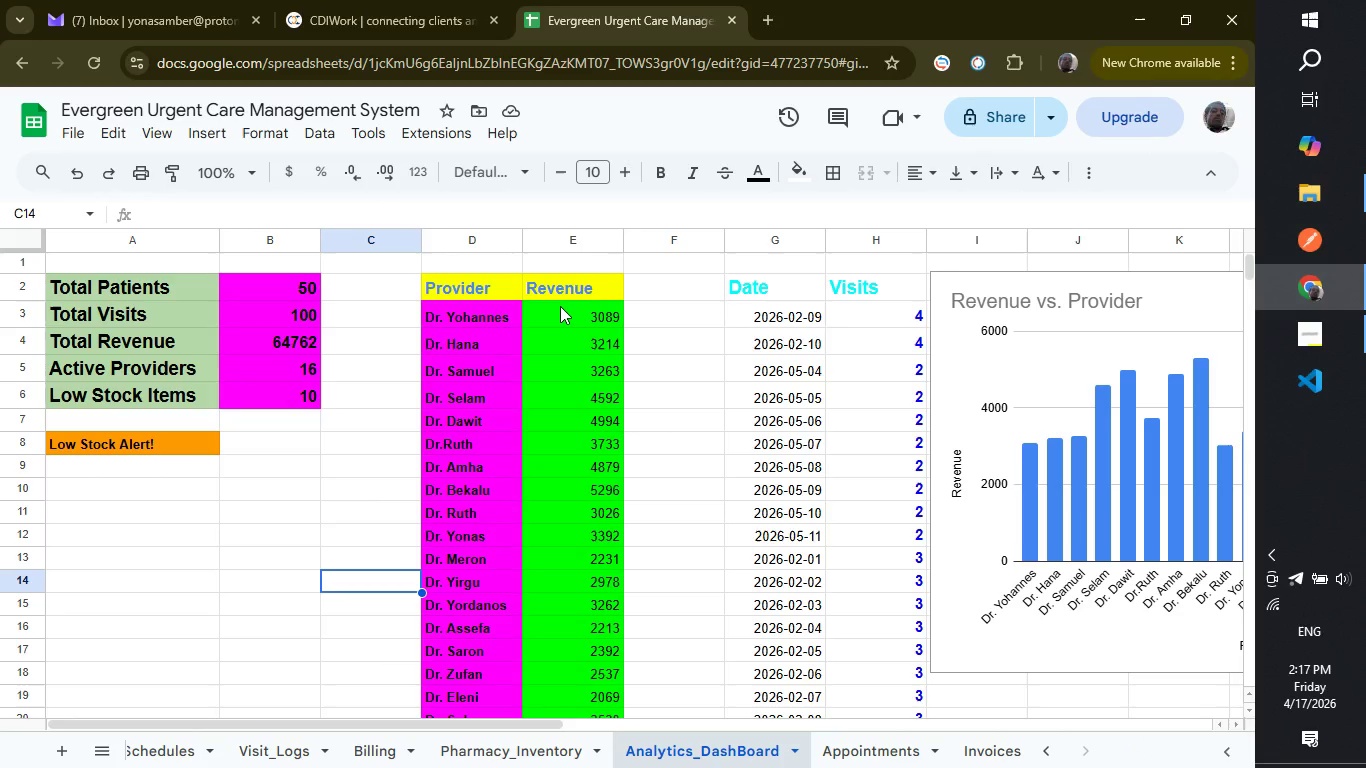 
left_click([754, 290])
 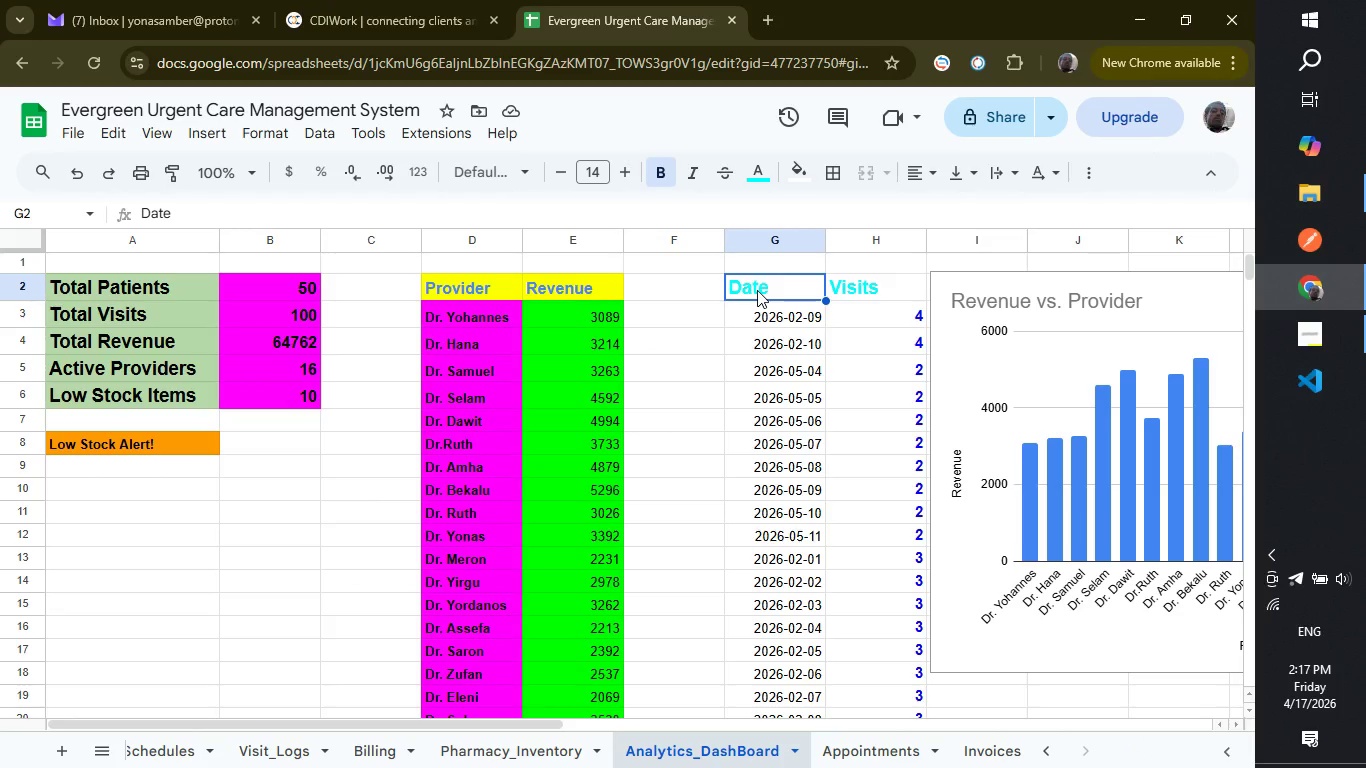 
left_click_drag(start_coordinate=[757, 290], to_coordinate=[845, 470])
 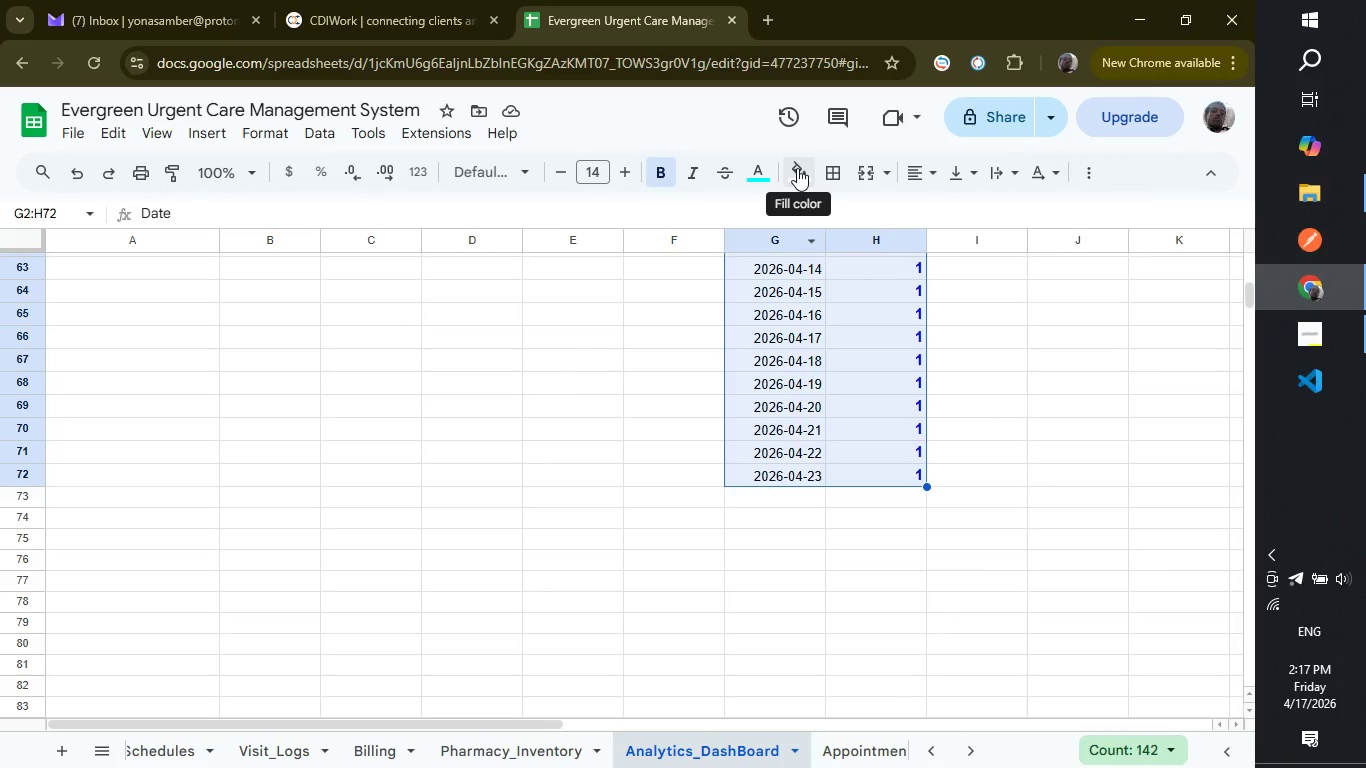 
left_click([797, 168])
 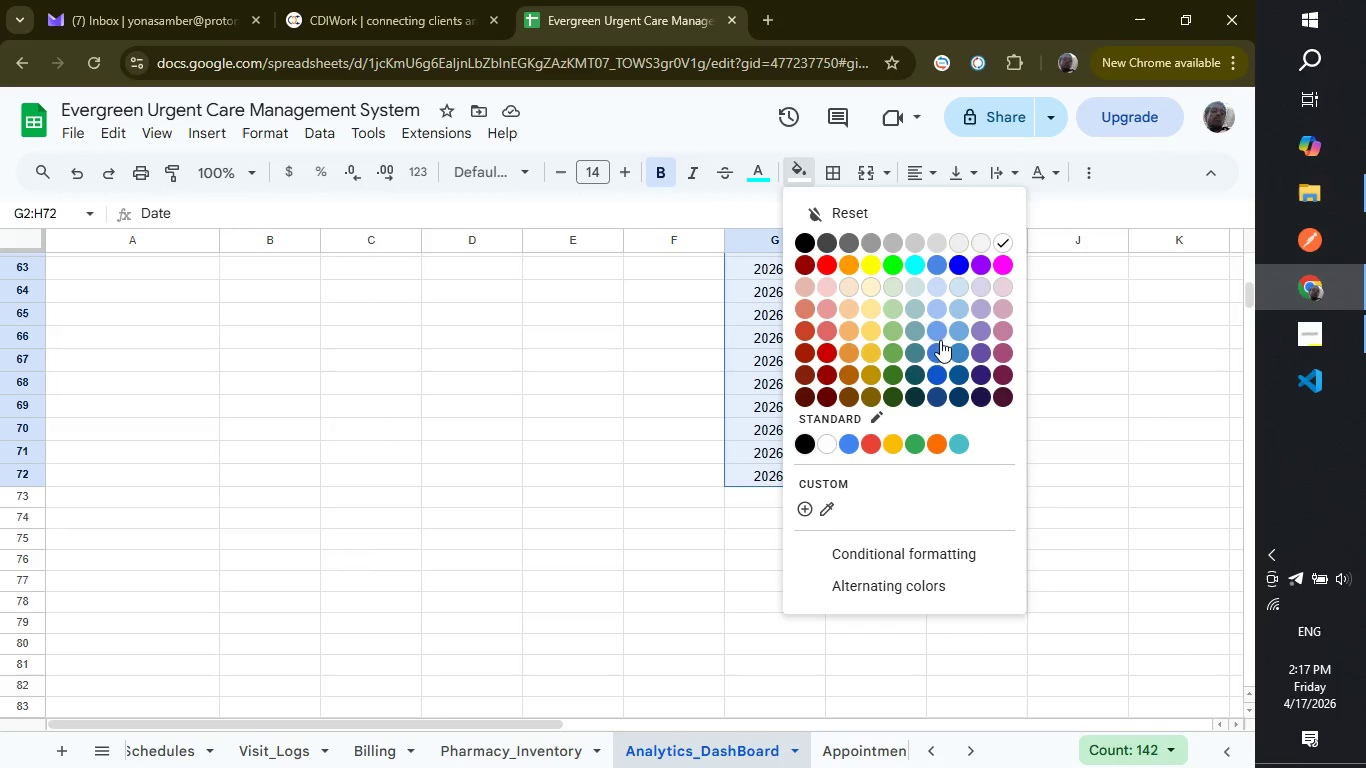 
wait(14.77)
 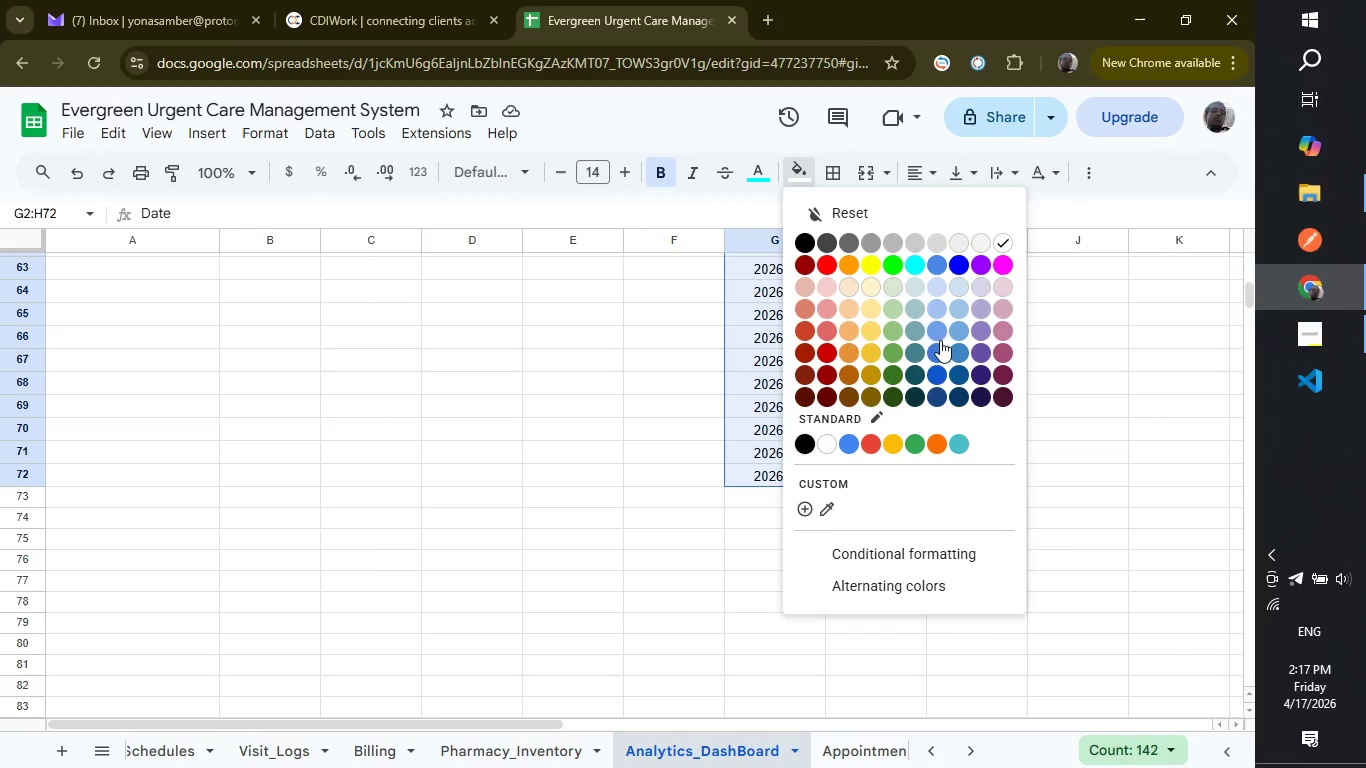 
left_click([890, 269])
 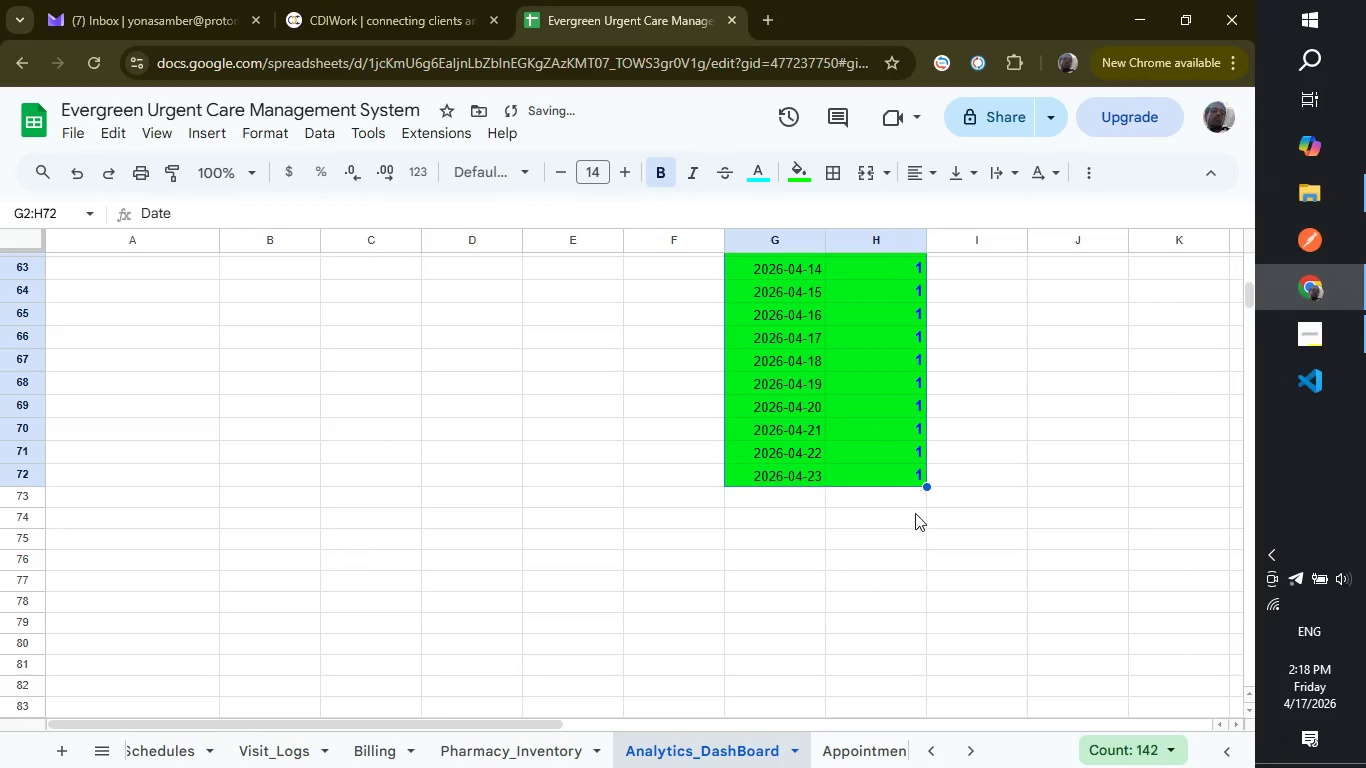 
scroll: coordinate [915, 513], scroll_direction: up, amount: 13.0
 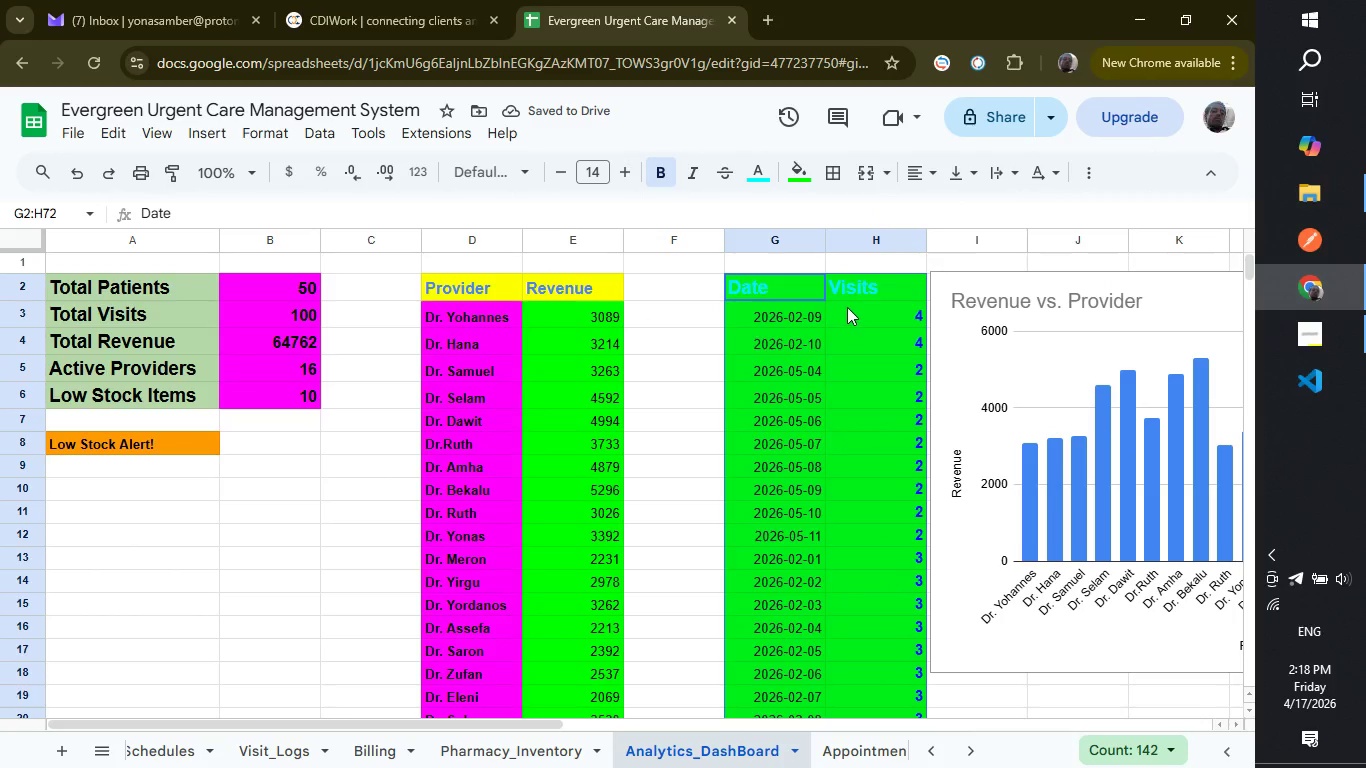 
left_click([845, 295])
 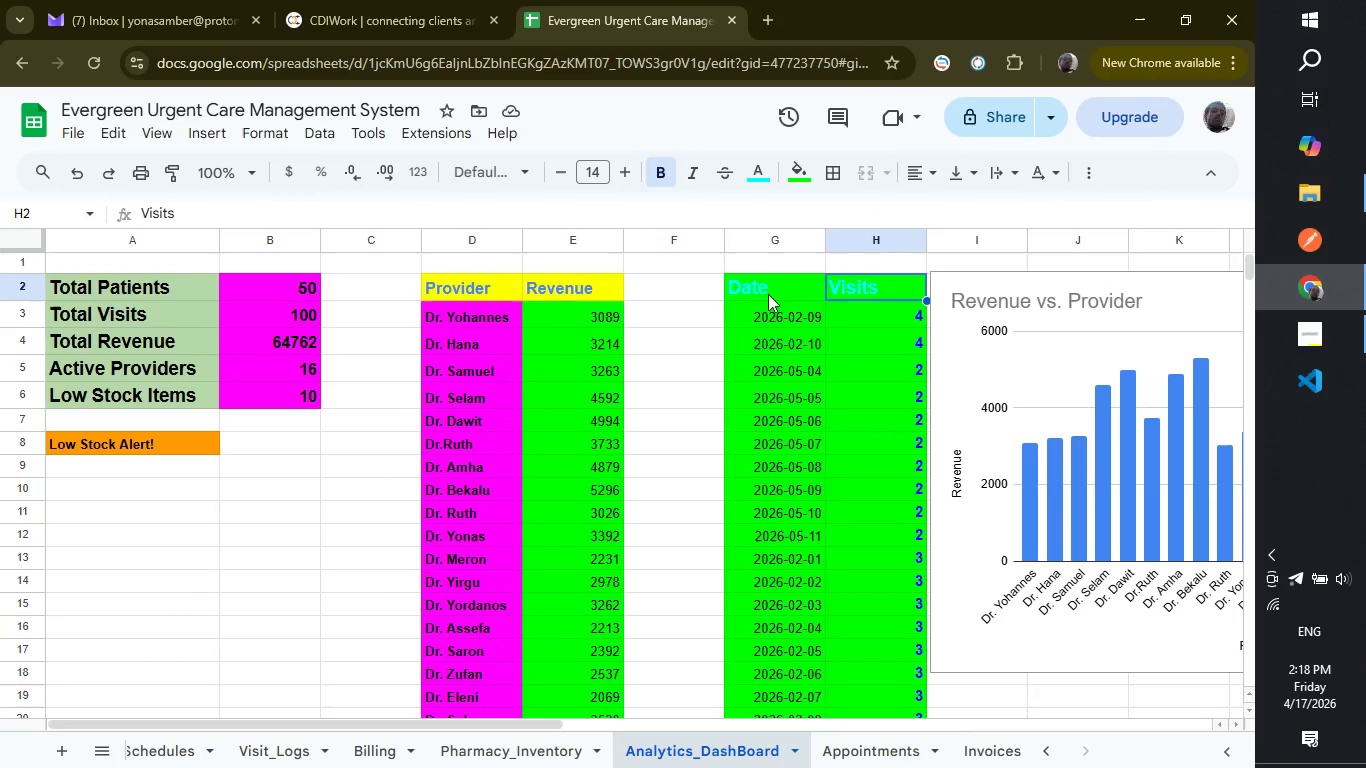 
left_click([744, 291])
 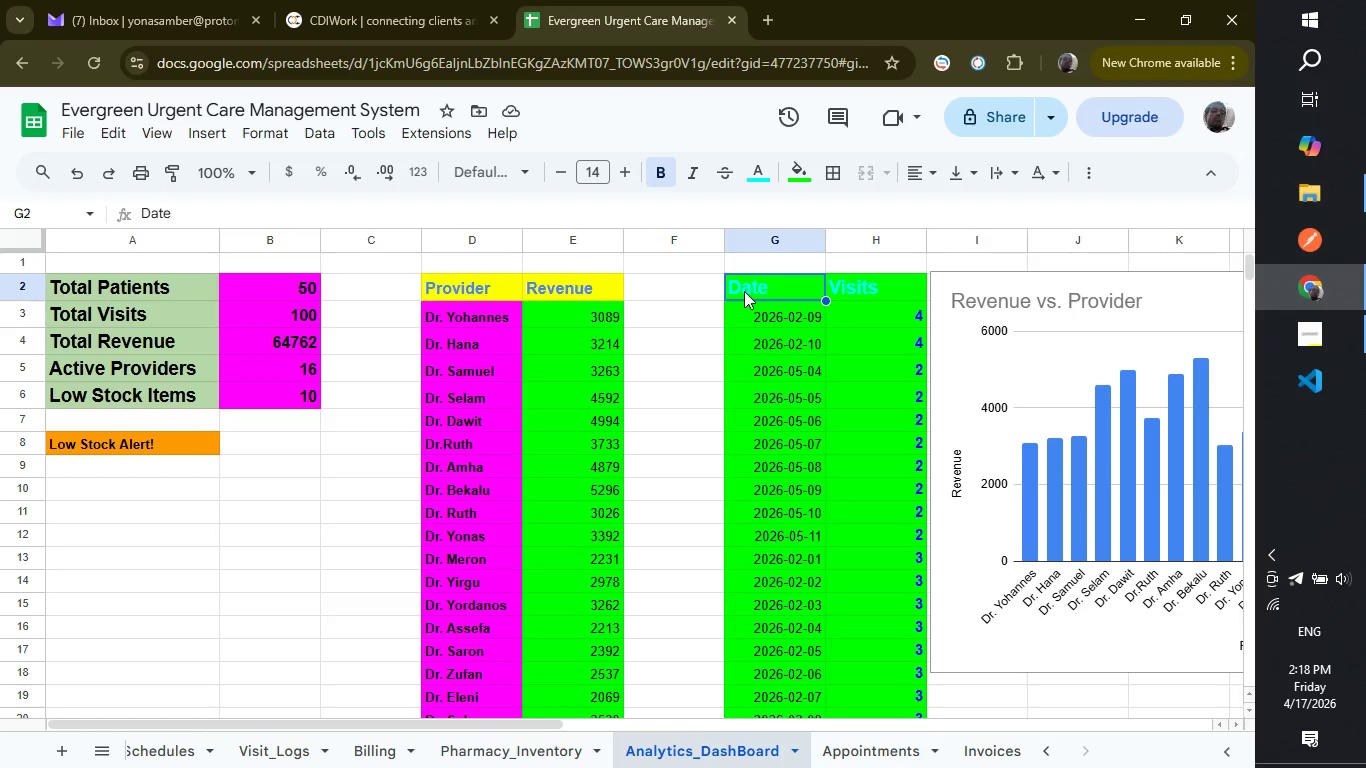 
left_click_drag(start_coordinate=[744, 291], to_coordinate=[879, 293])
 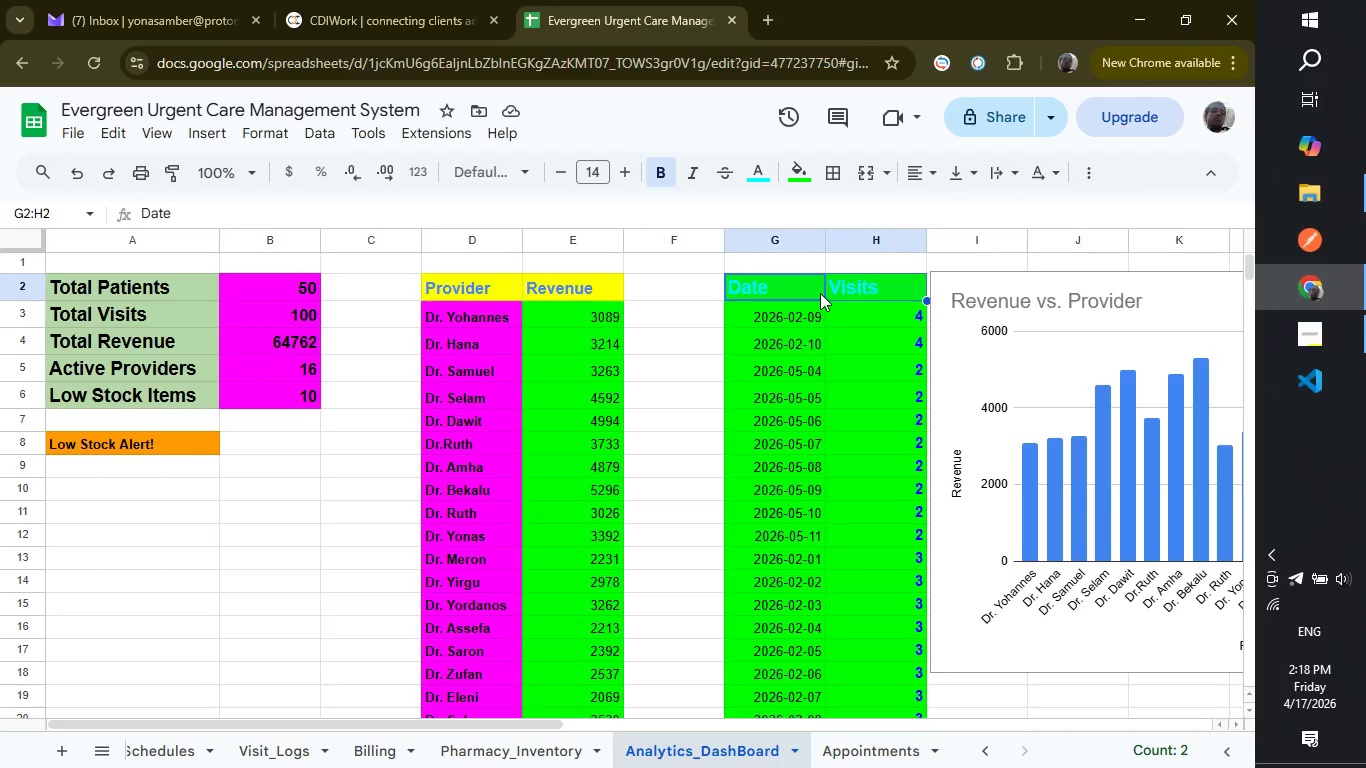 
left_click([820, 293])
 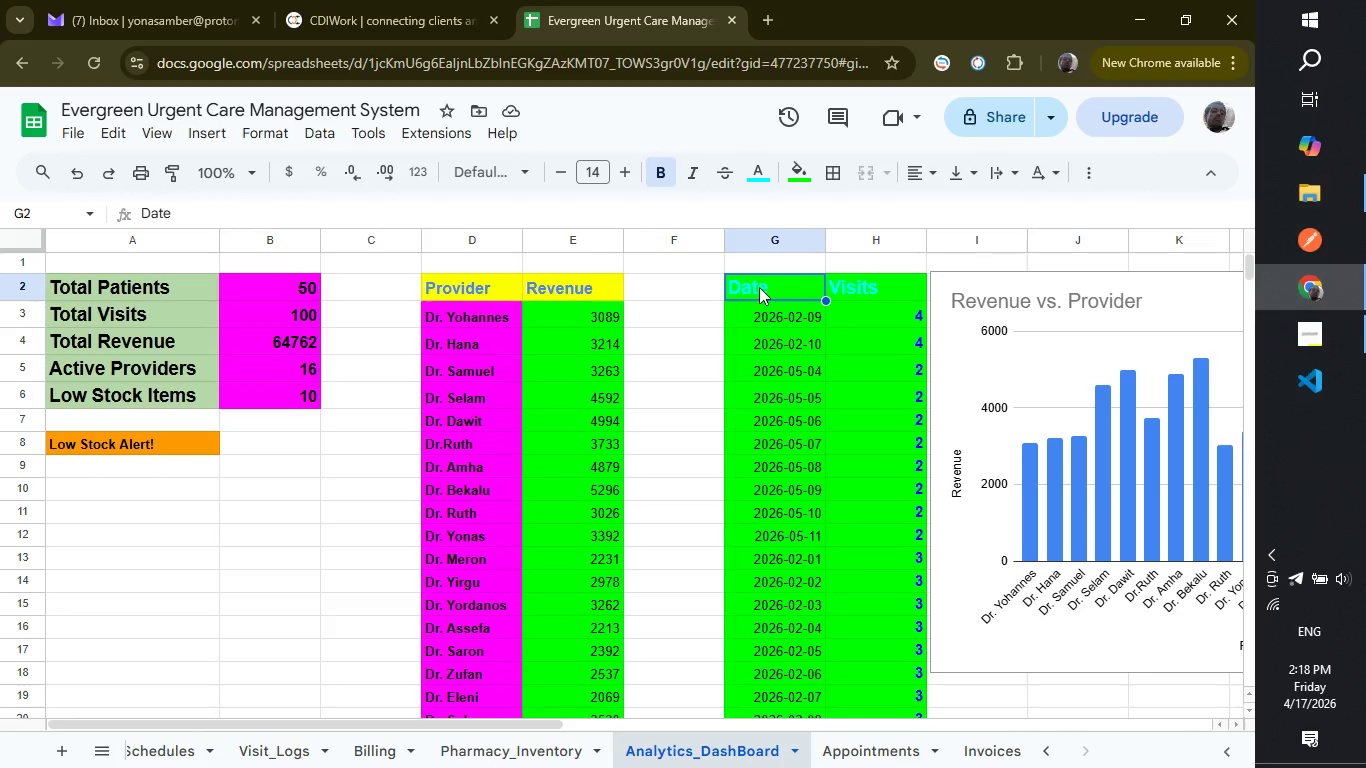 
left_click_drag(start_coordinate=[759, 287], to_coordinate=[912, 287])
 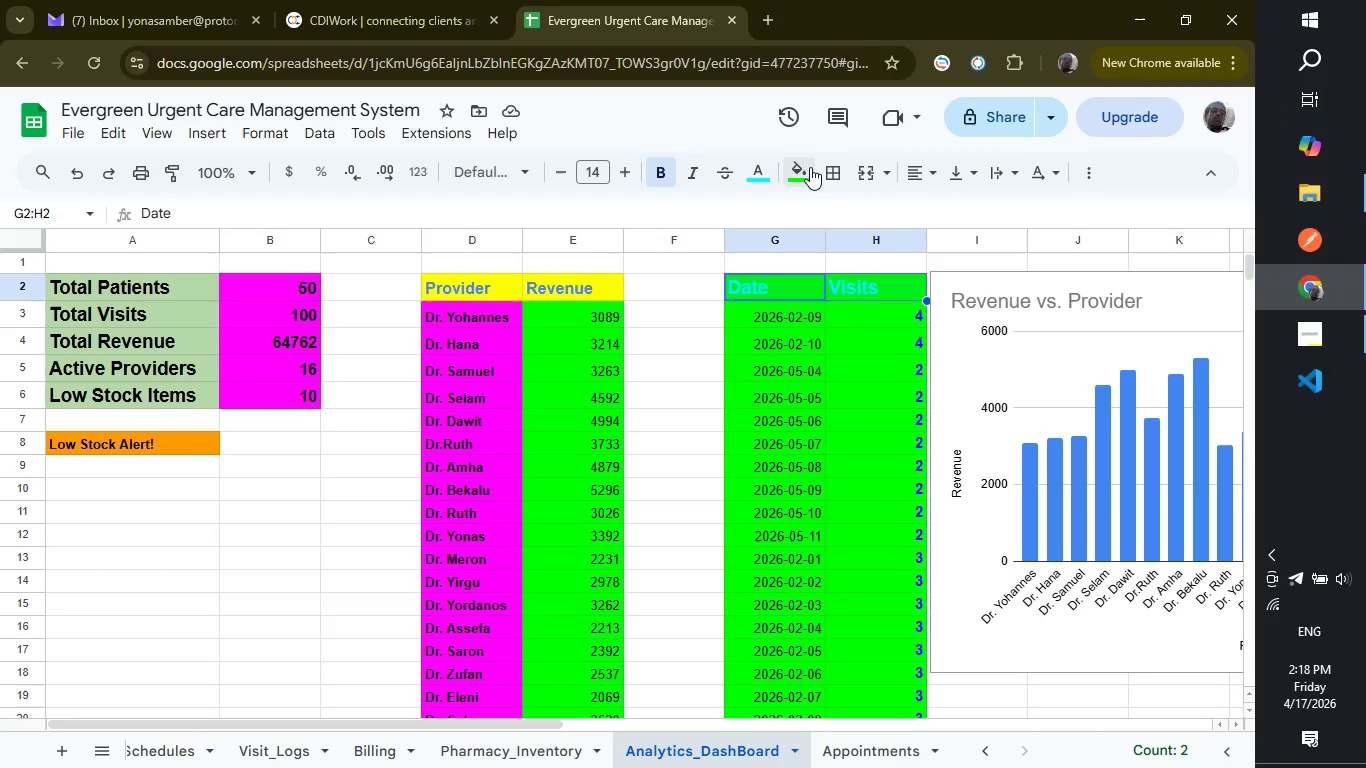 
left_click([810, 167])
 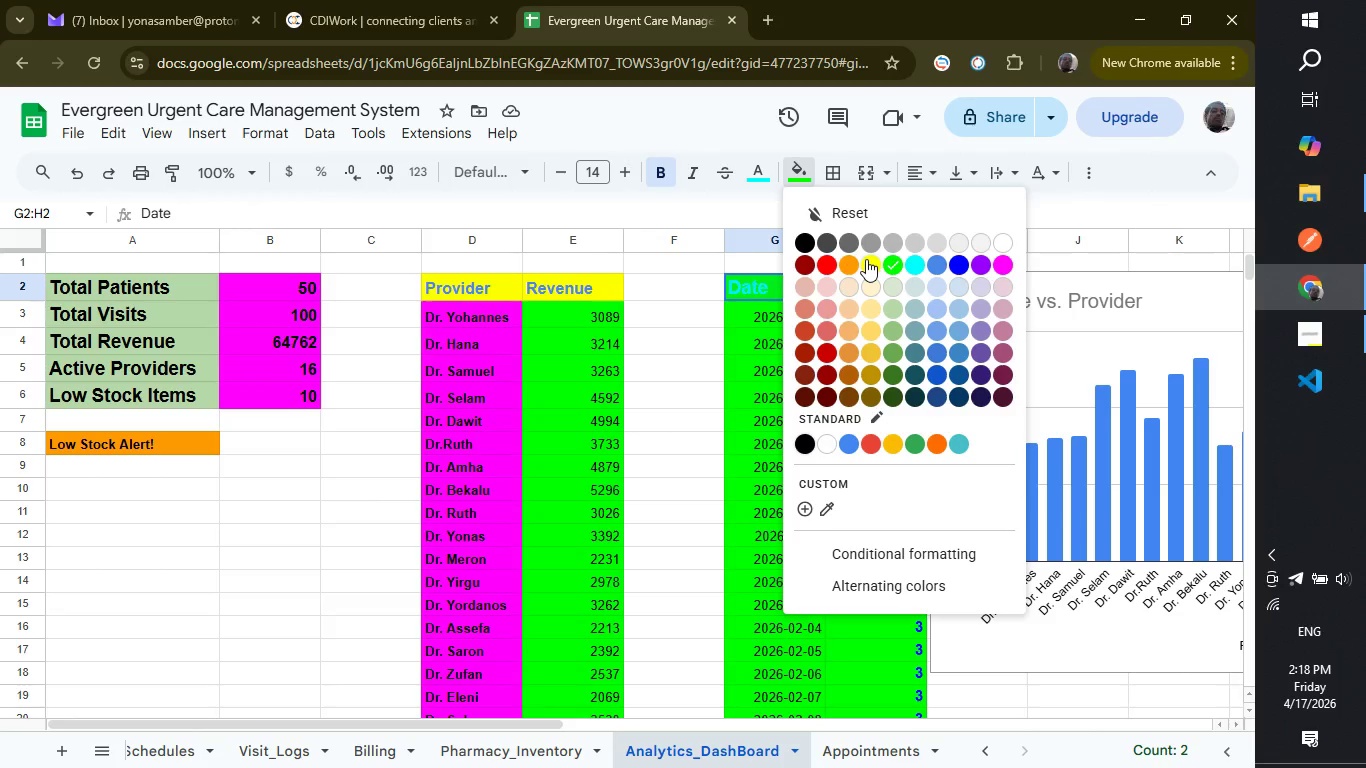 
left_click([868, 263])
 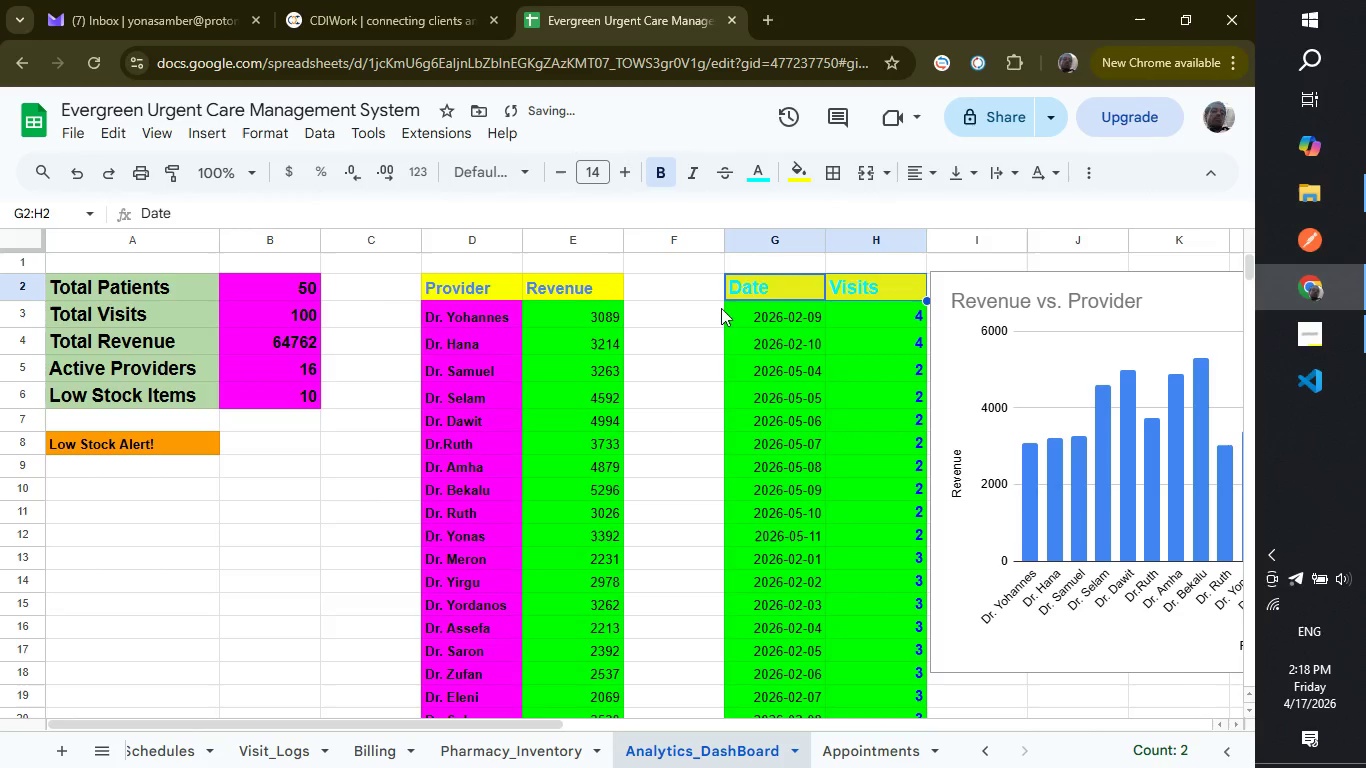 
left_click([711, 316])
 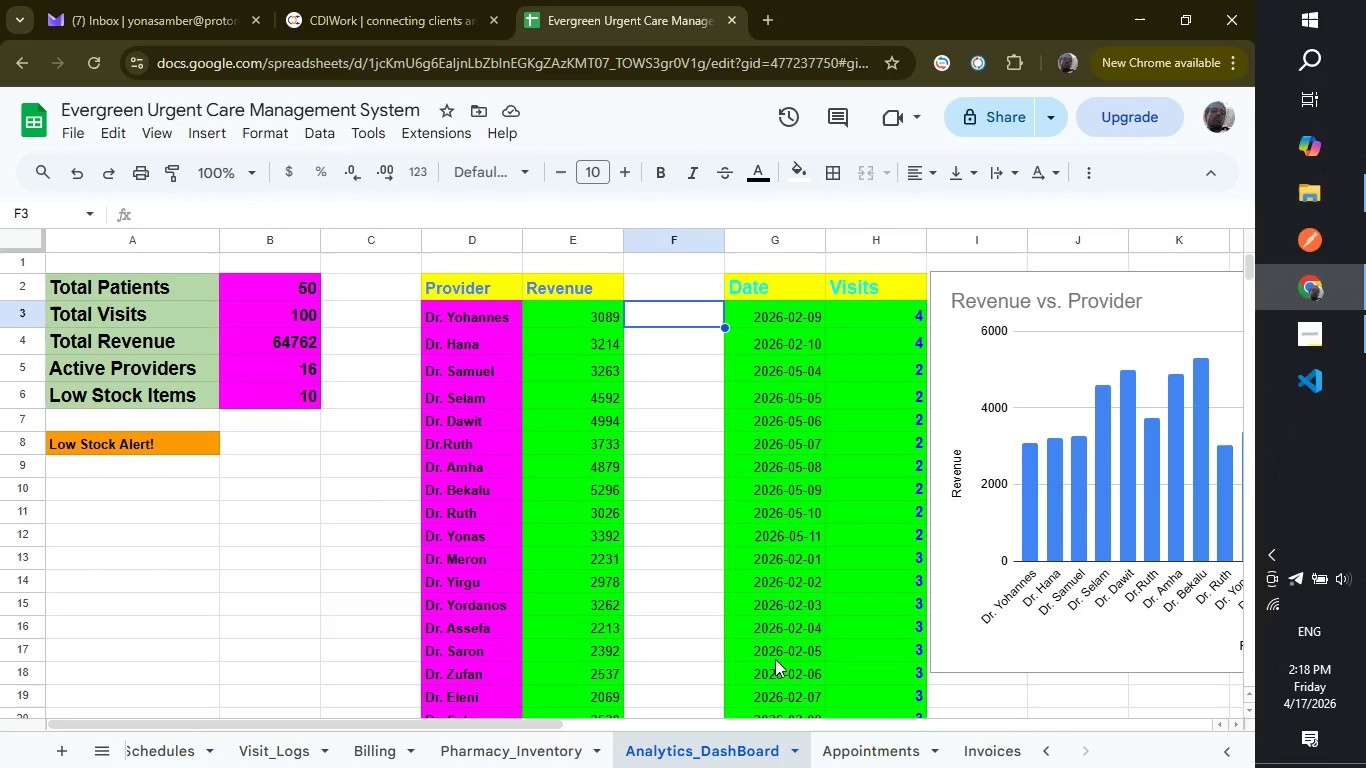 
wait(6.67)
 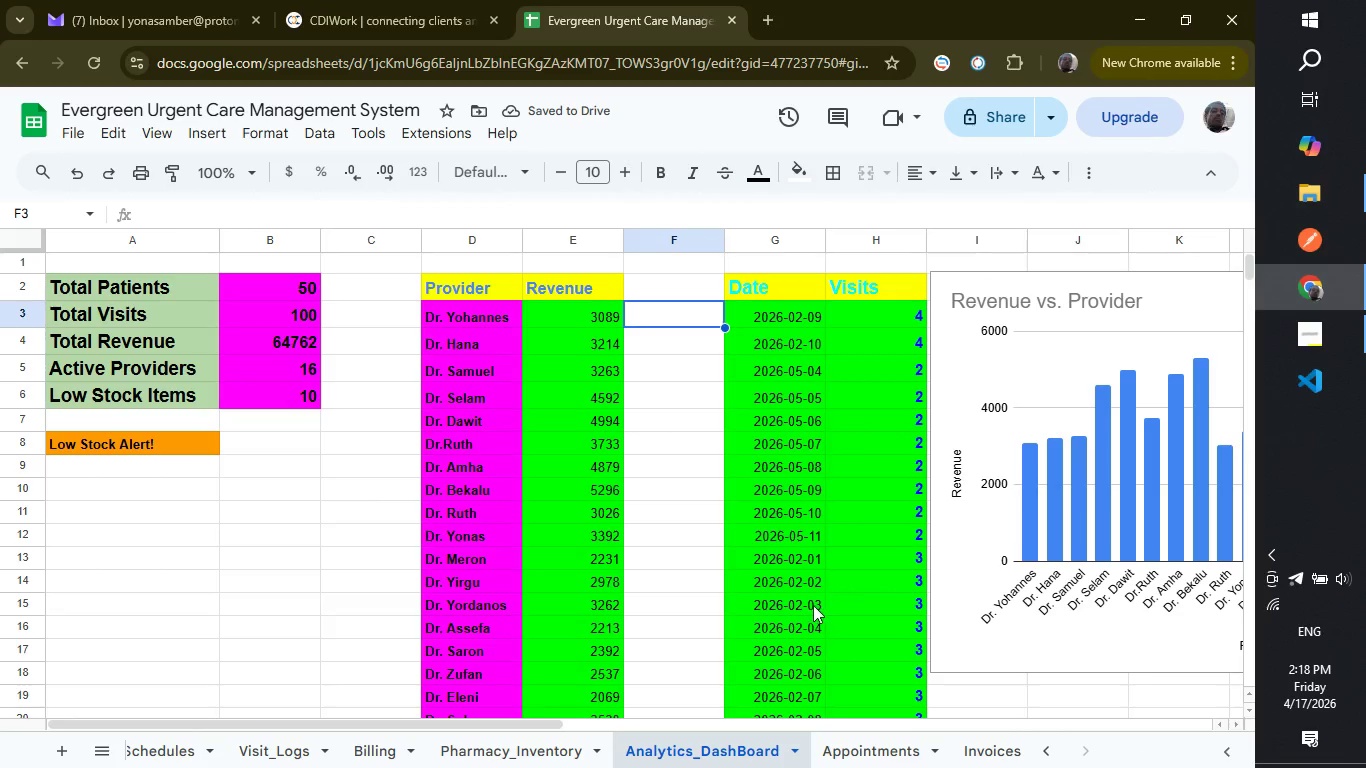 
scroll: coordinate [775, 659], scroll_direction: down, amount: 13.0
 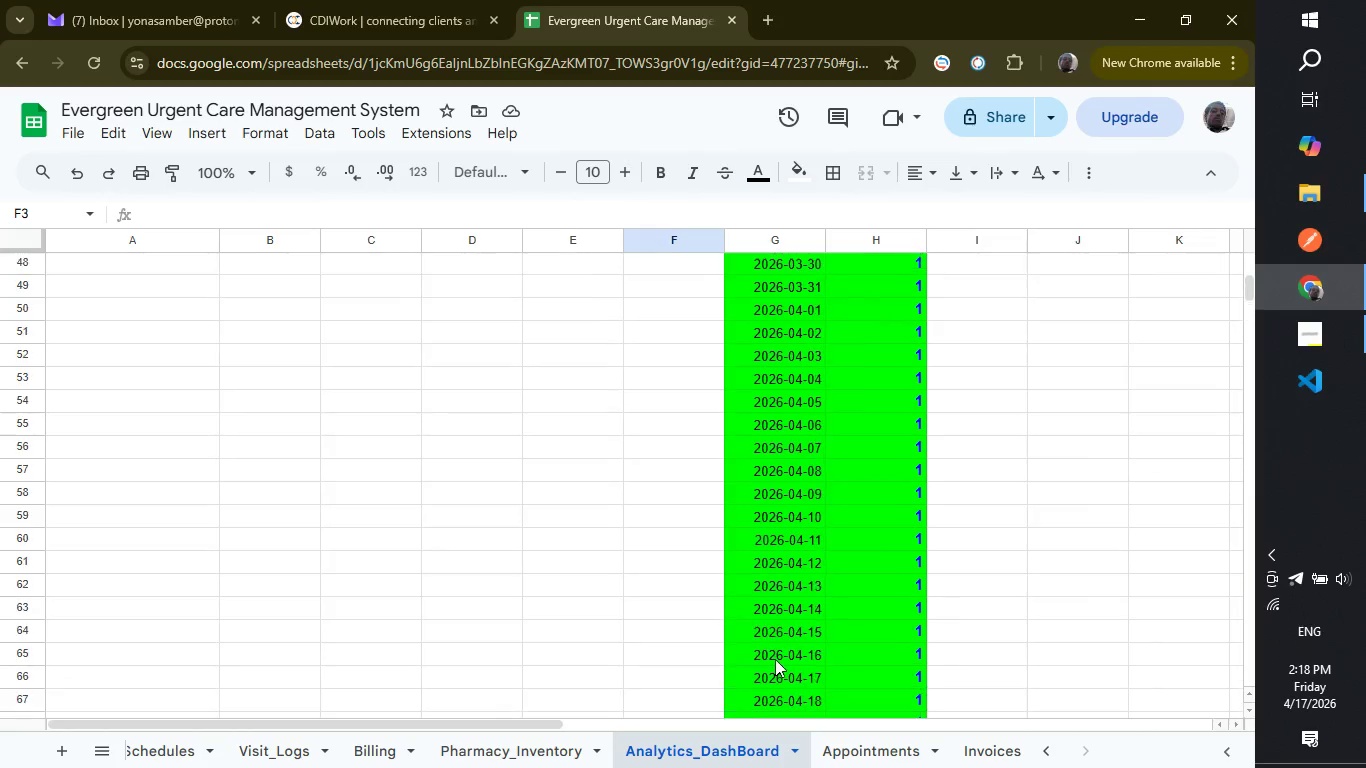 
scroll: coordinate [775, 659], scroll_direction: up, amount: 15.0
 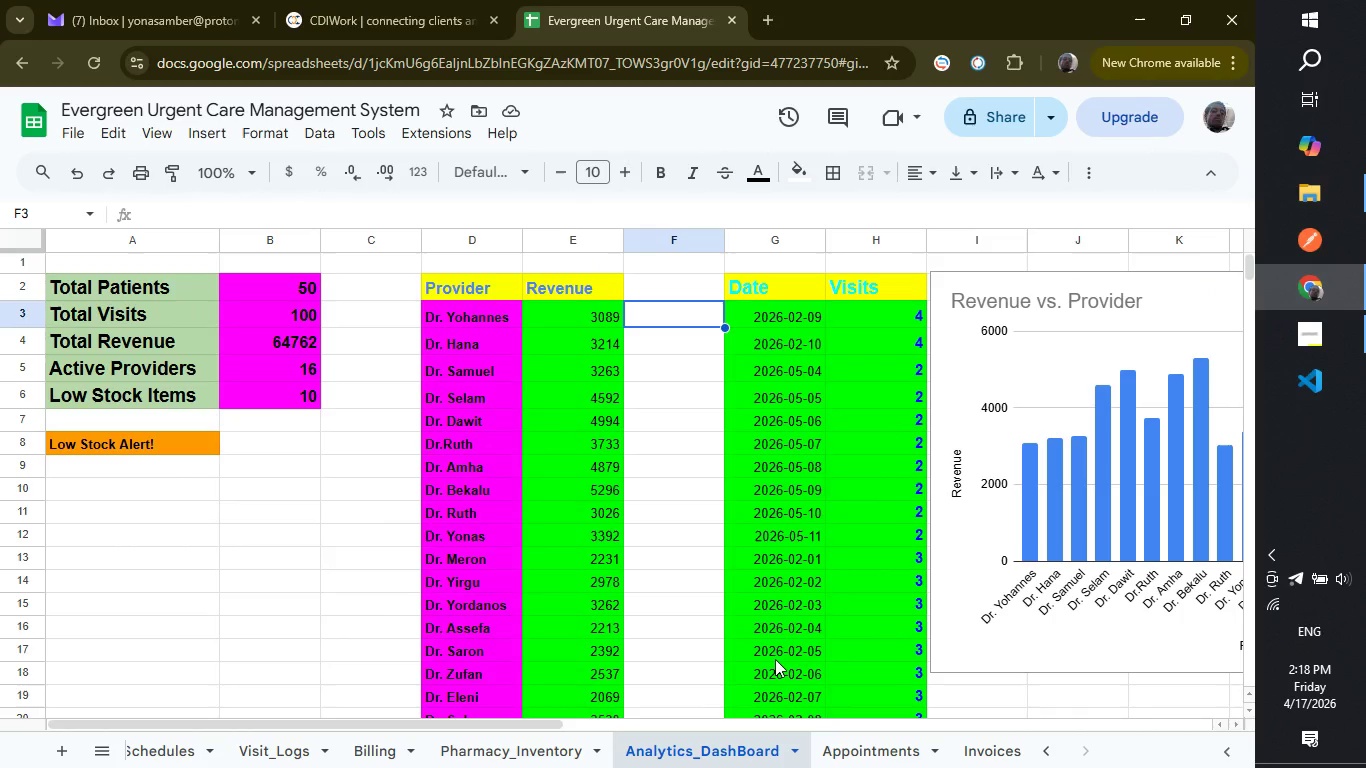 